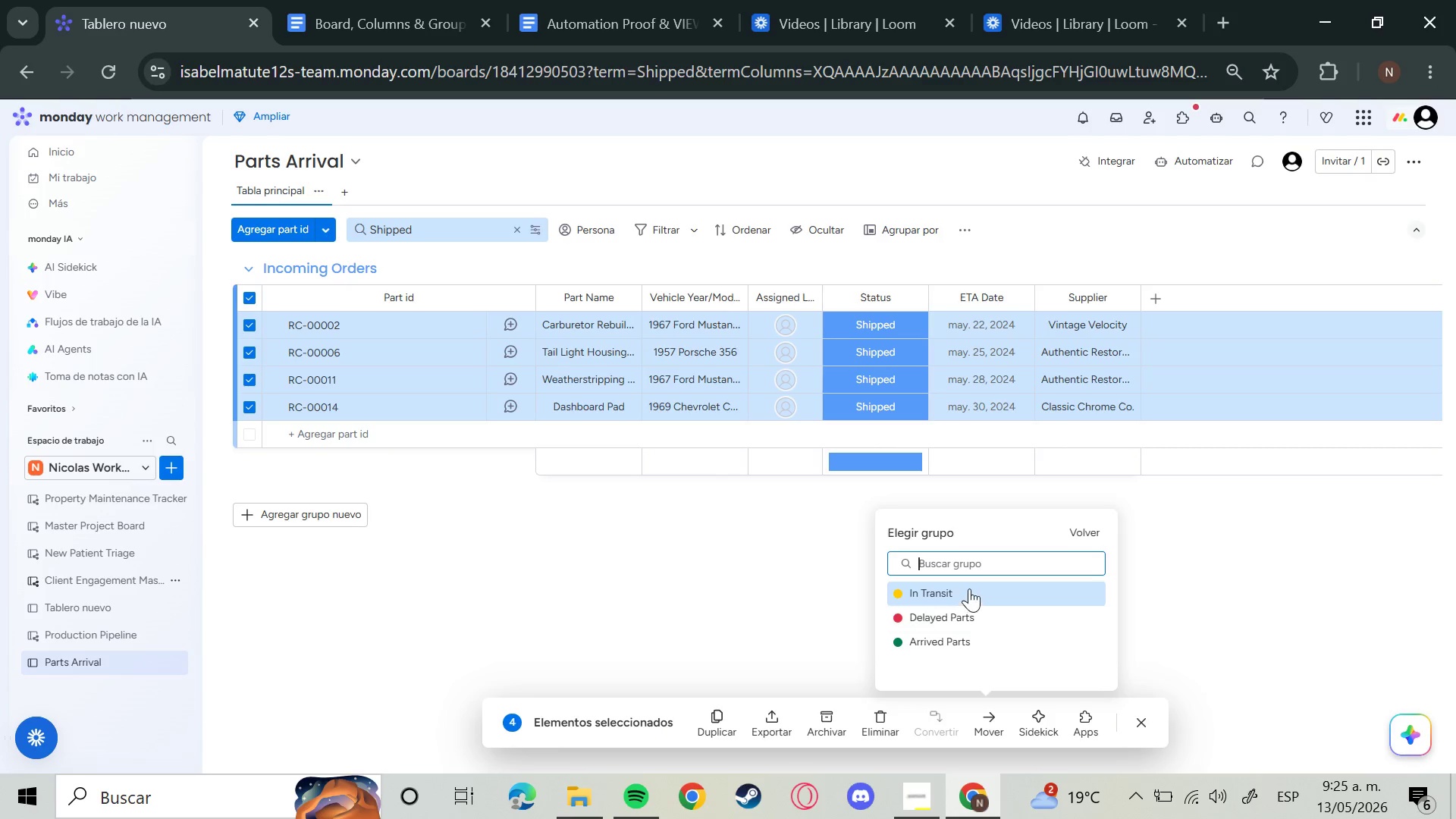 
left_click([969, 588])
 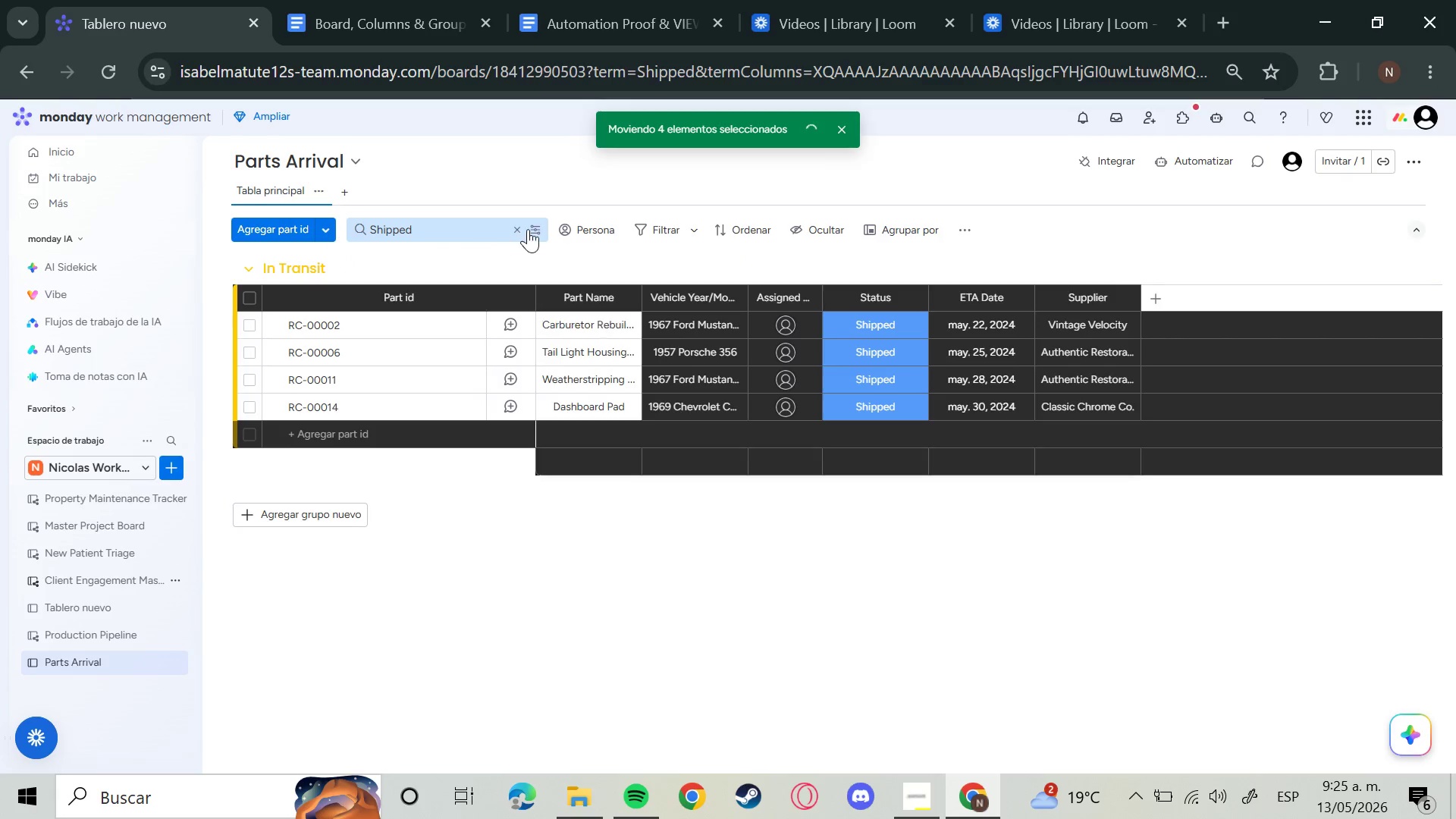 
left_click([512, 224])
 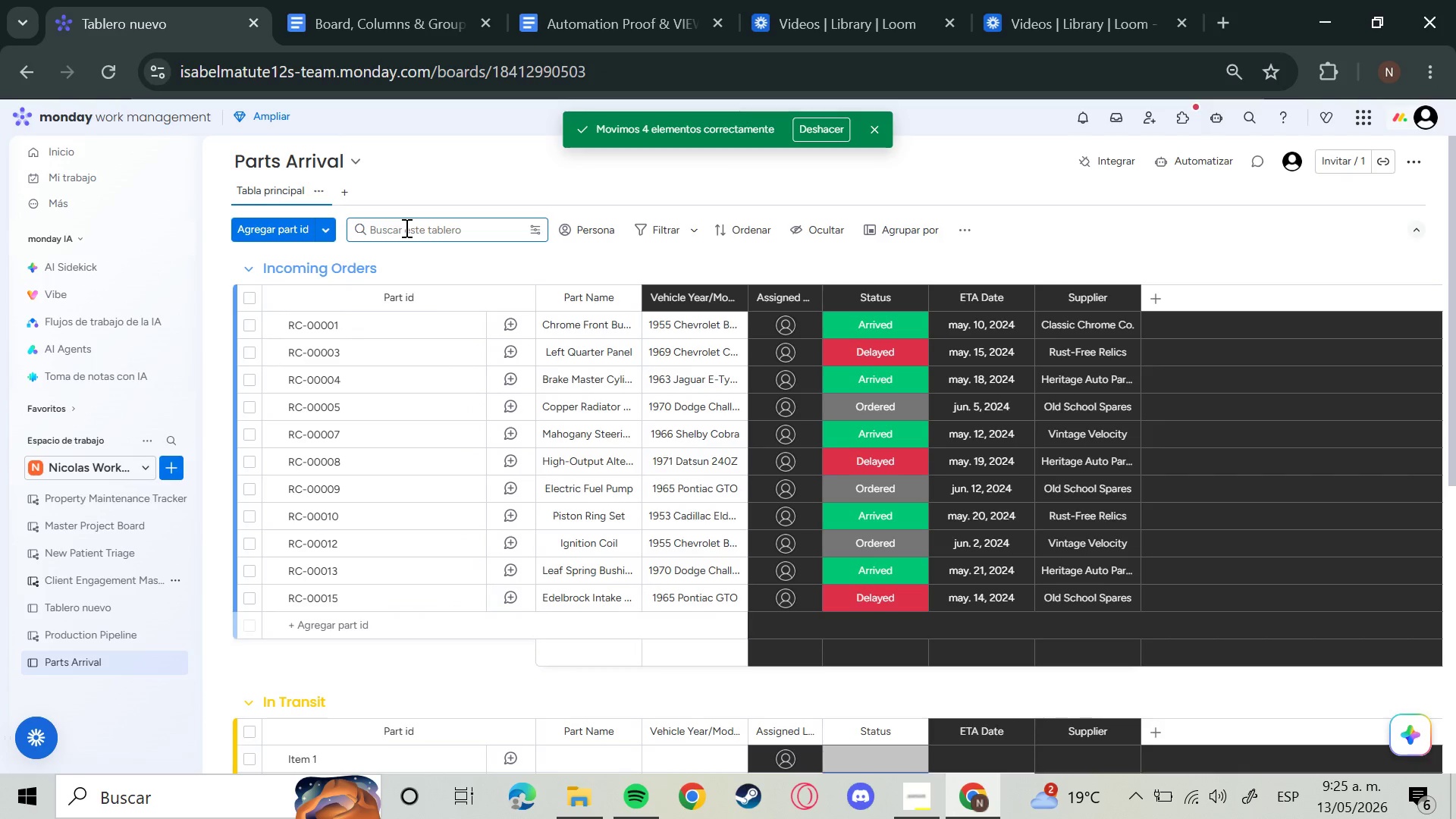 
wait(7.77)
 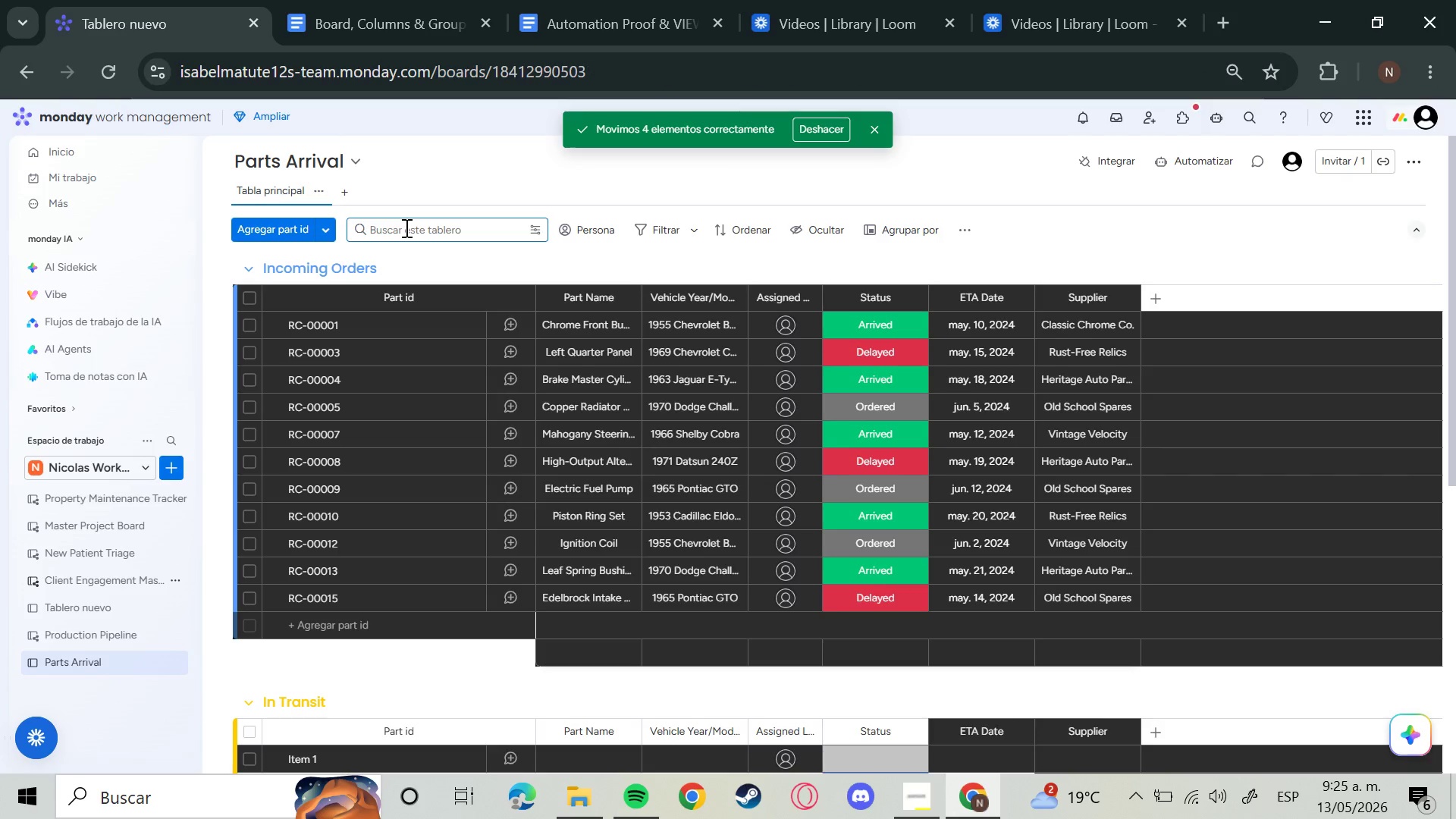 
type(Delayed)
 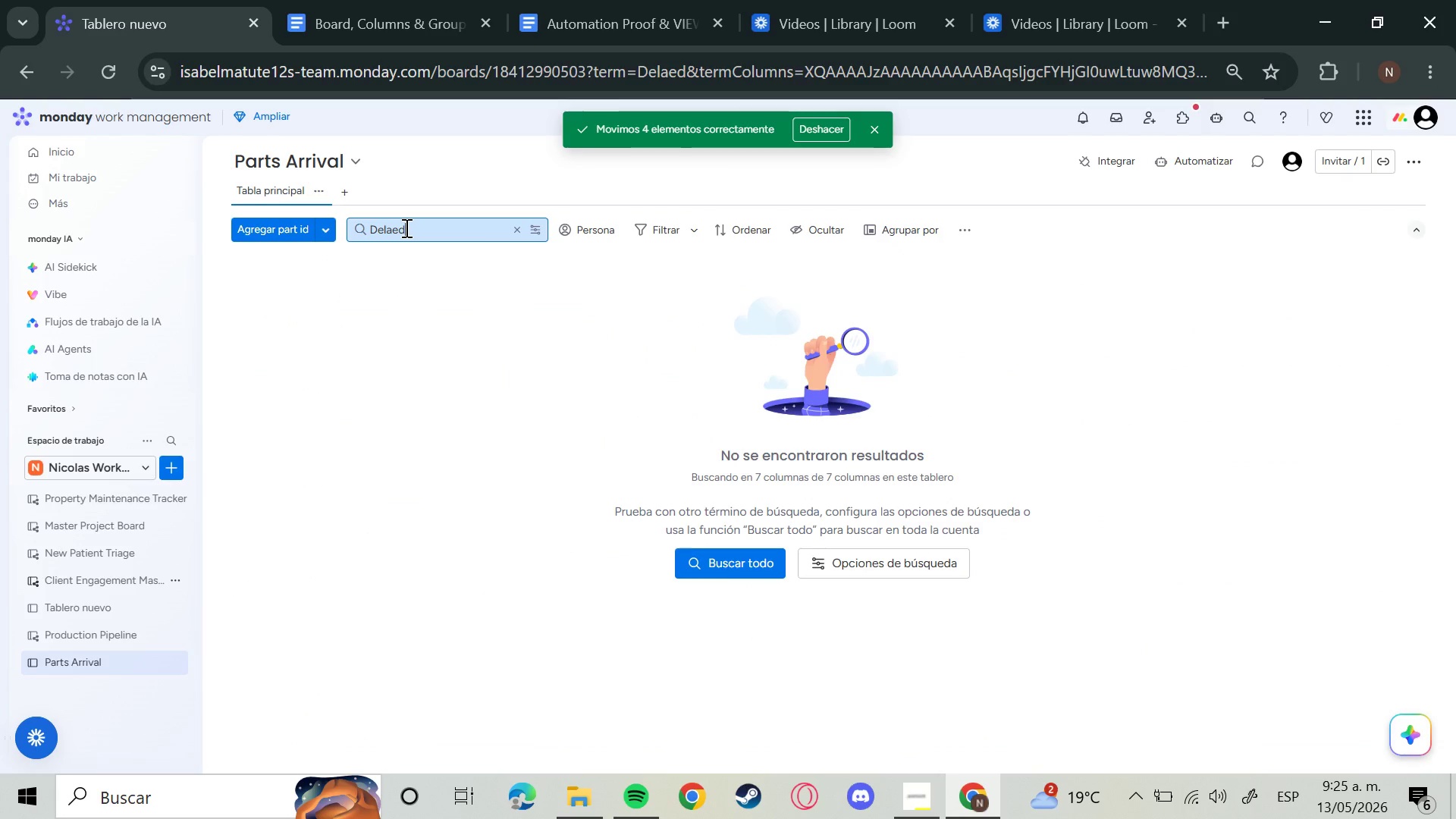 
key(Backspace)
 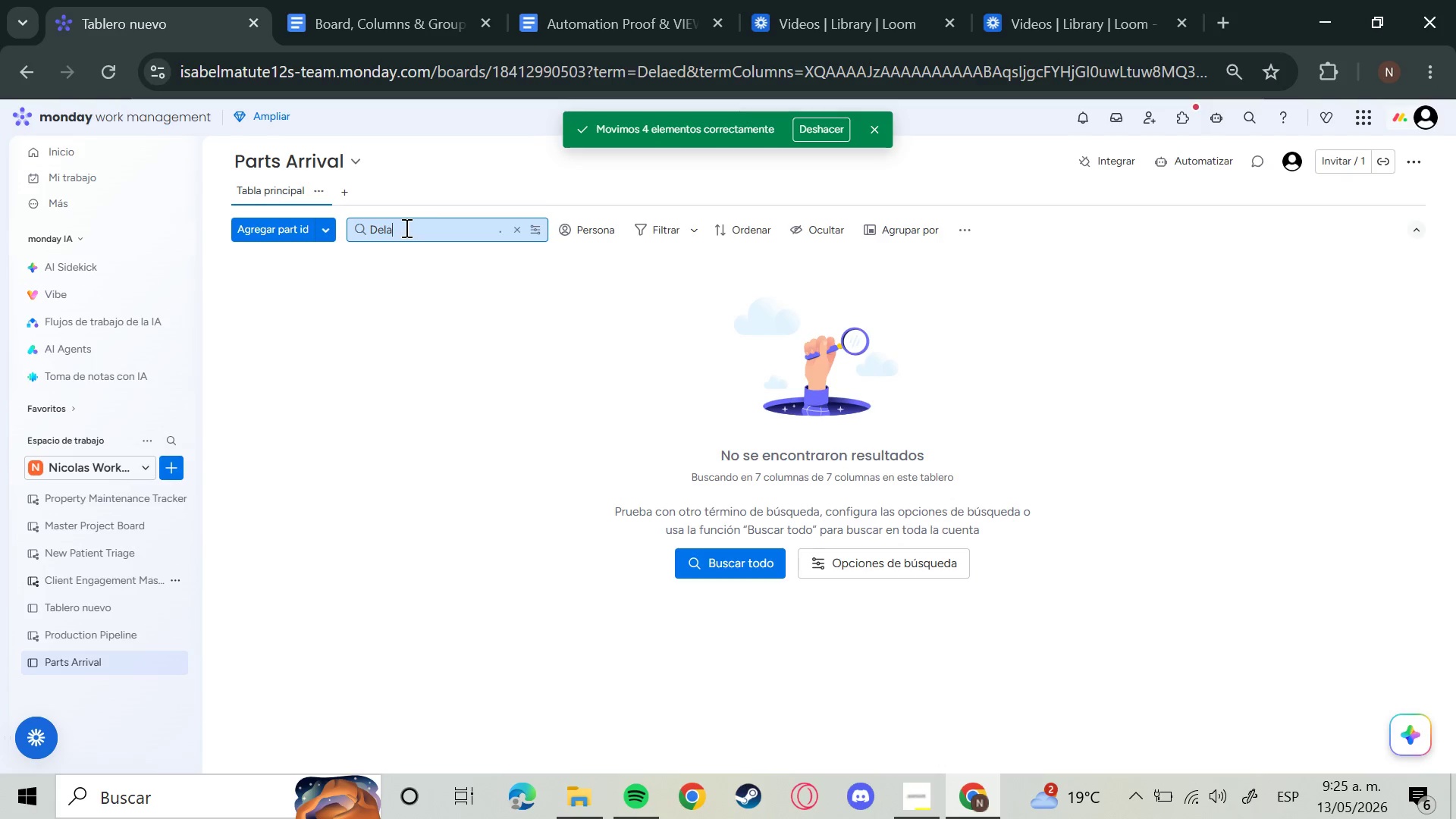 
key(Backspace)
 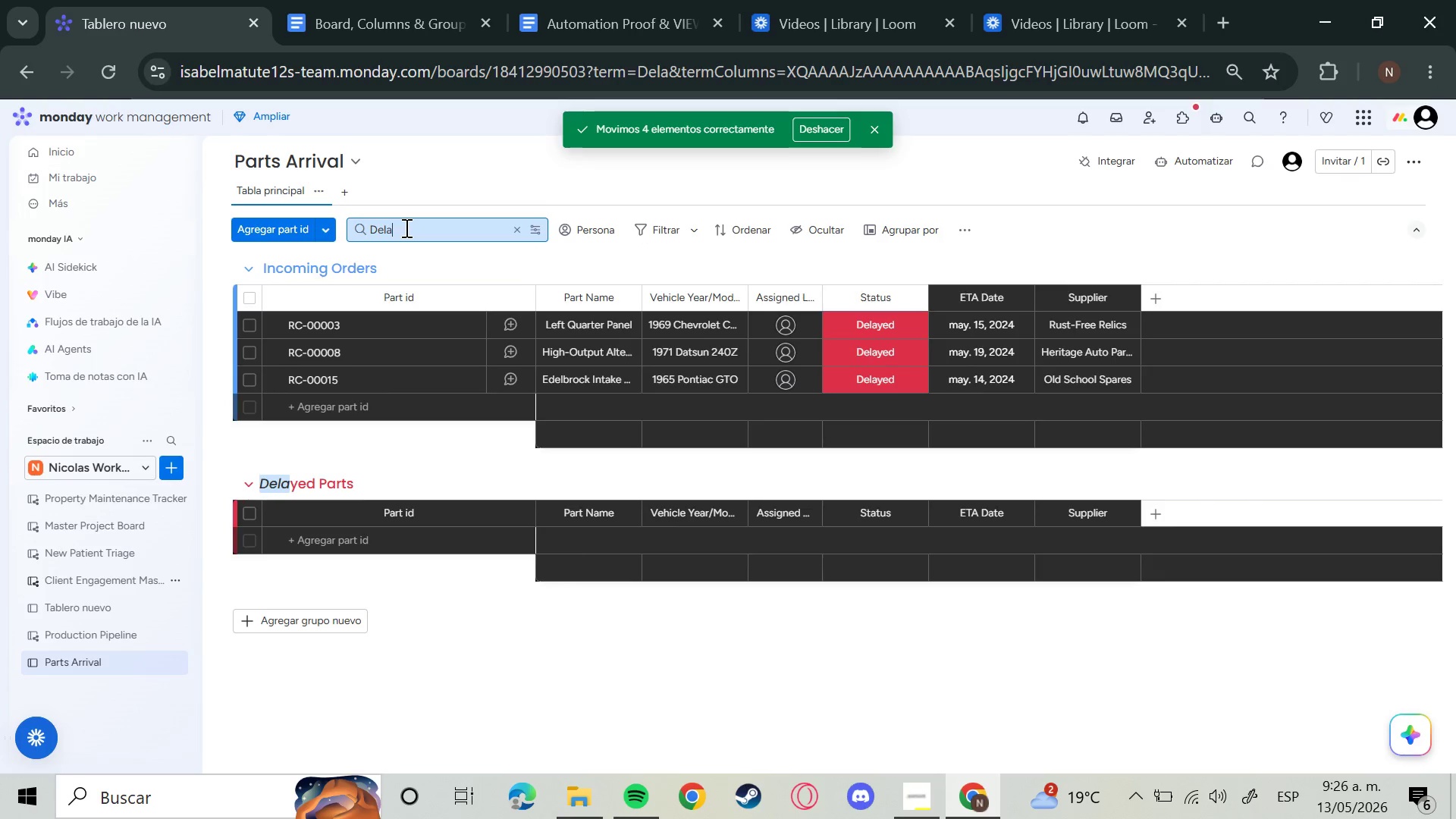 
type(yed)
 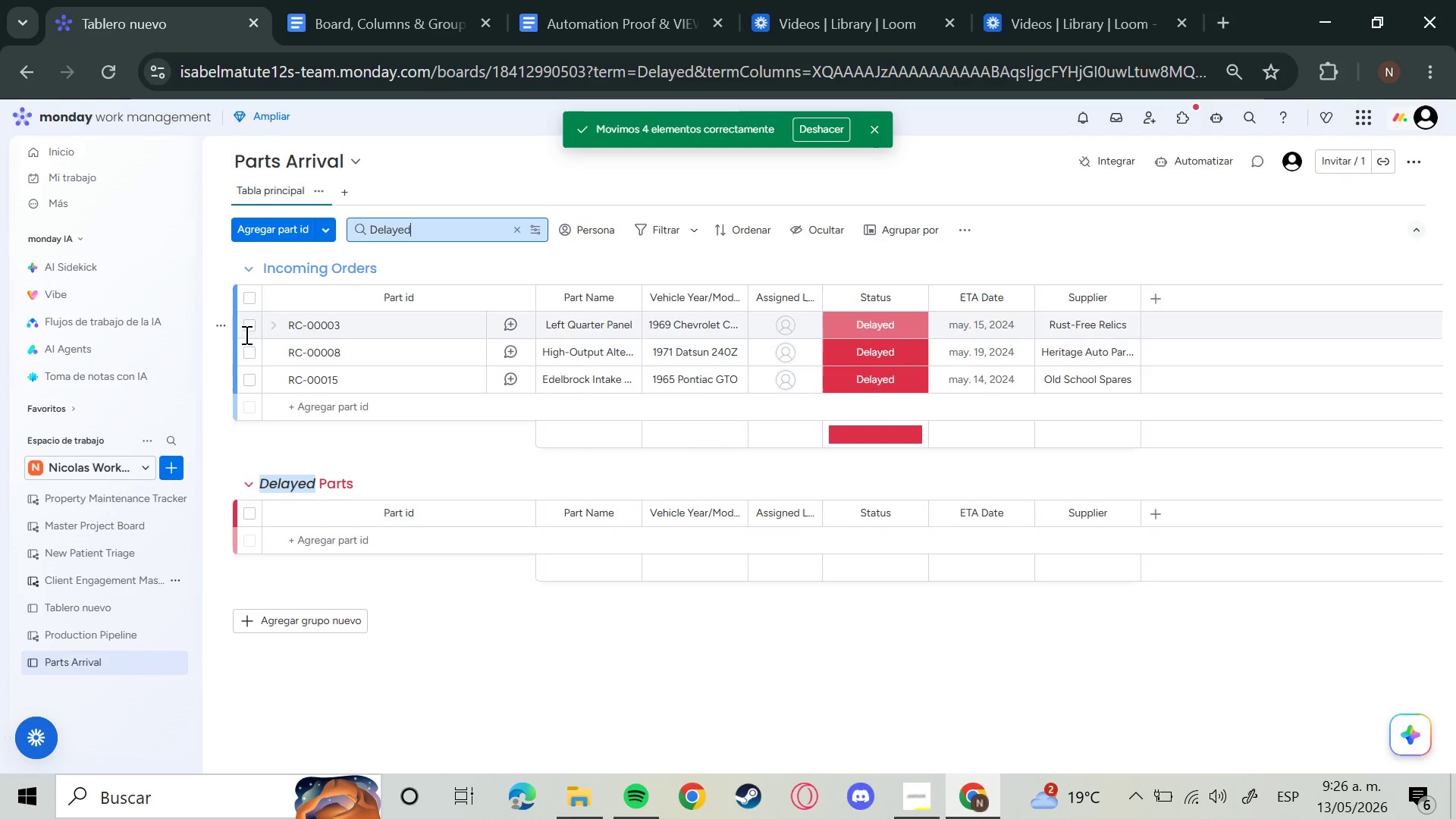 
left_click([248, 291])
 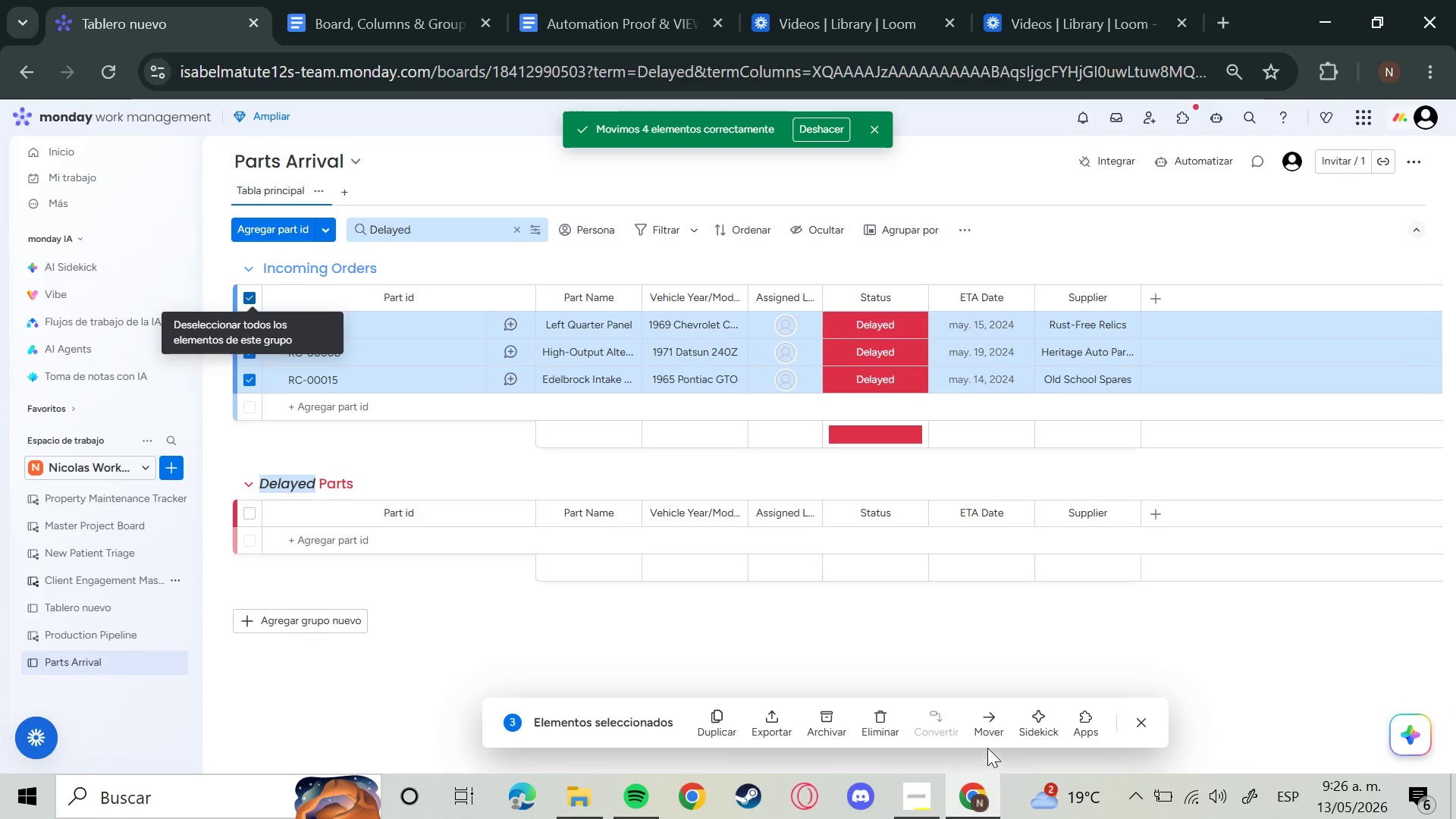 
left_click([990, 725])
 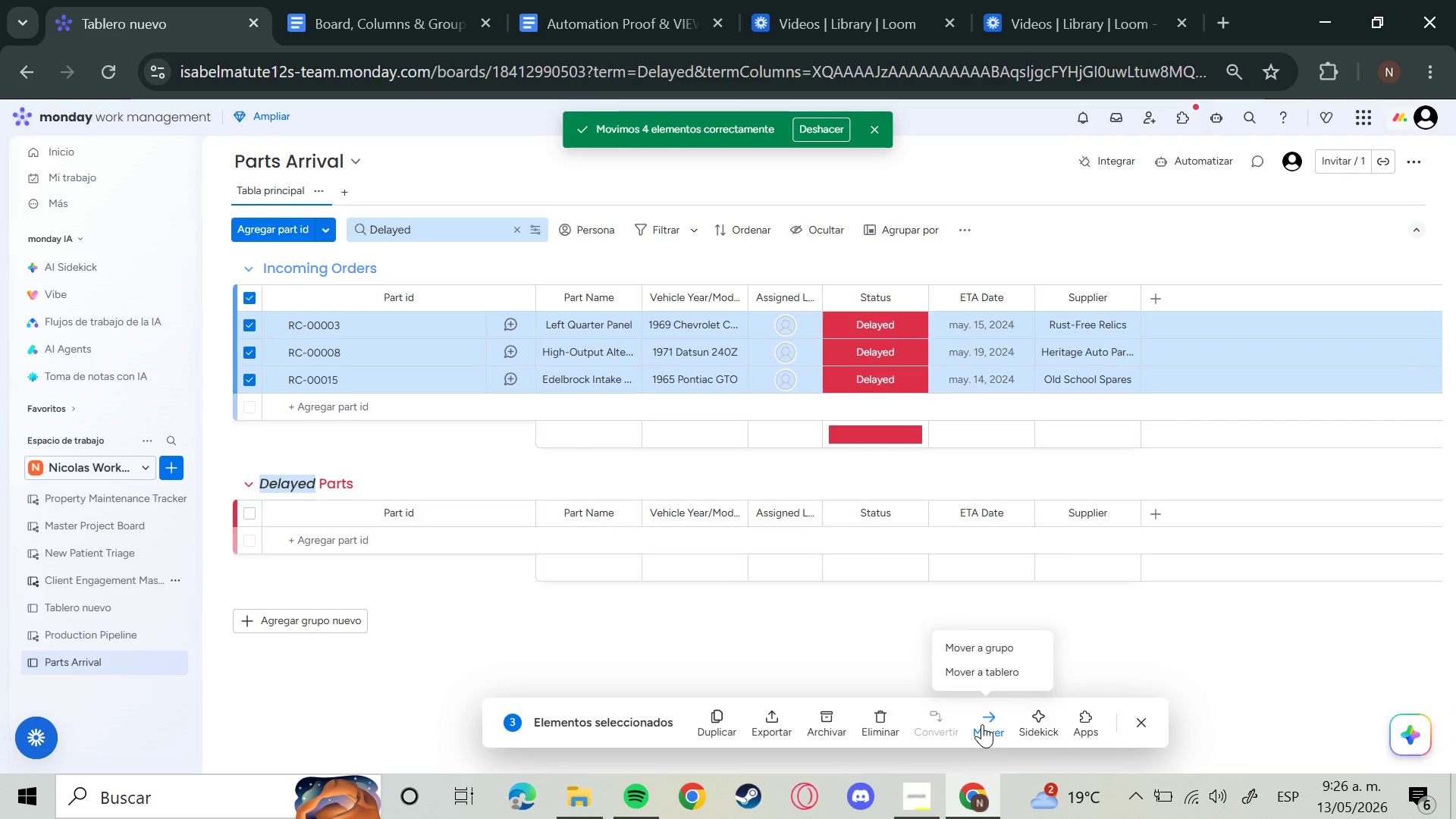 
left_click([993, 654])
 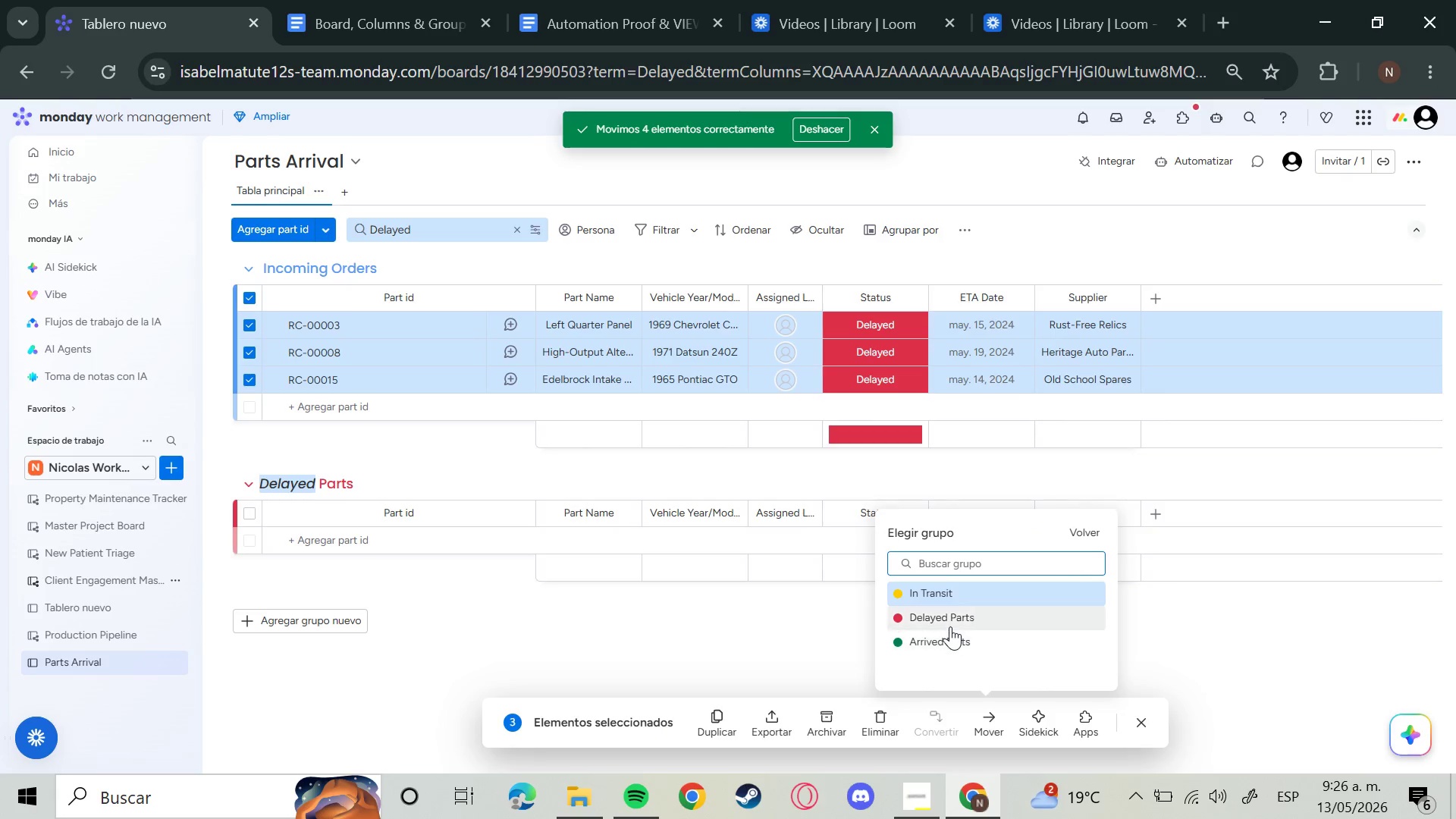 
left_click([950, 626])
 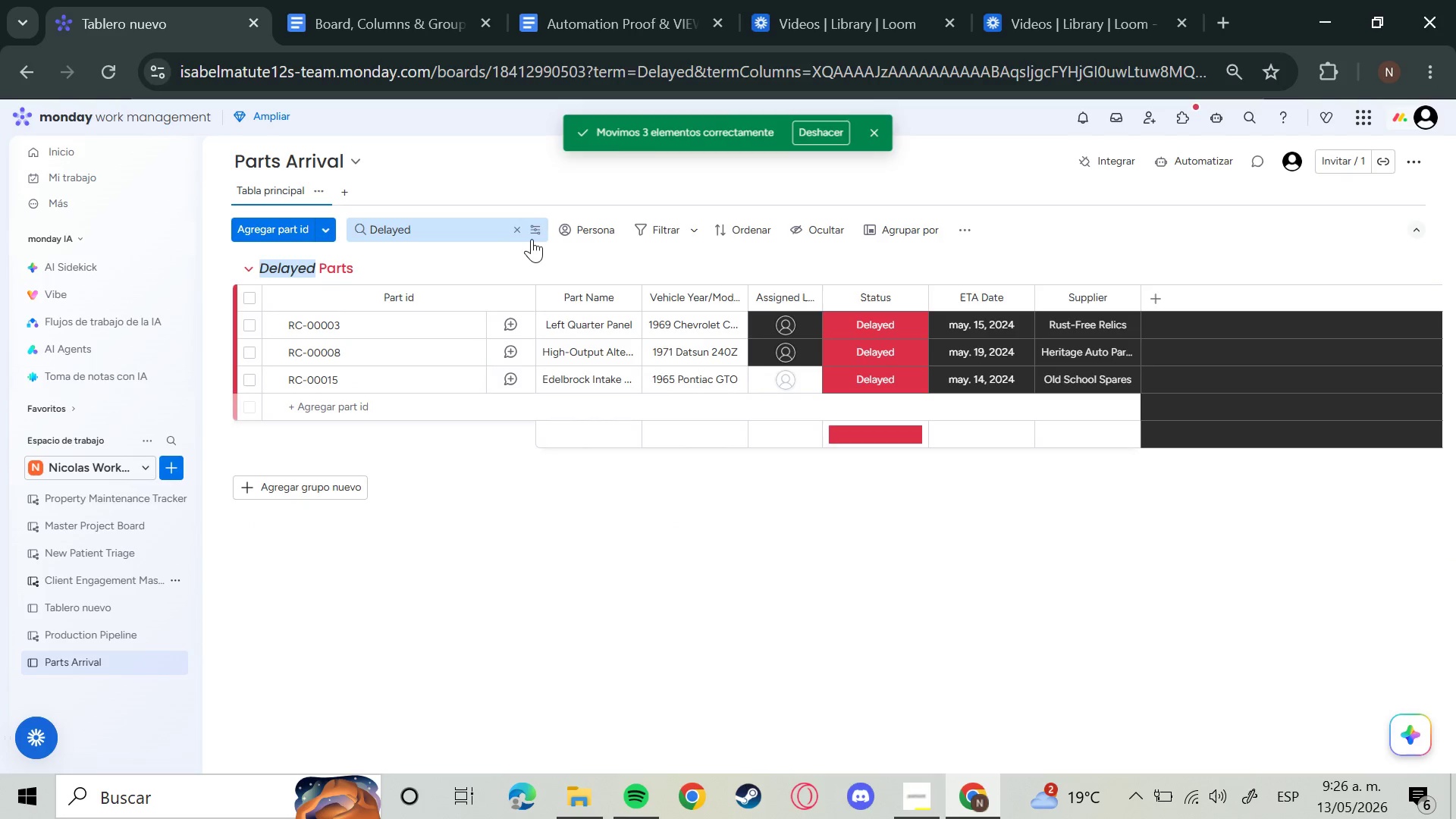 
left_click([517, 232])
 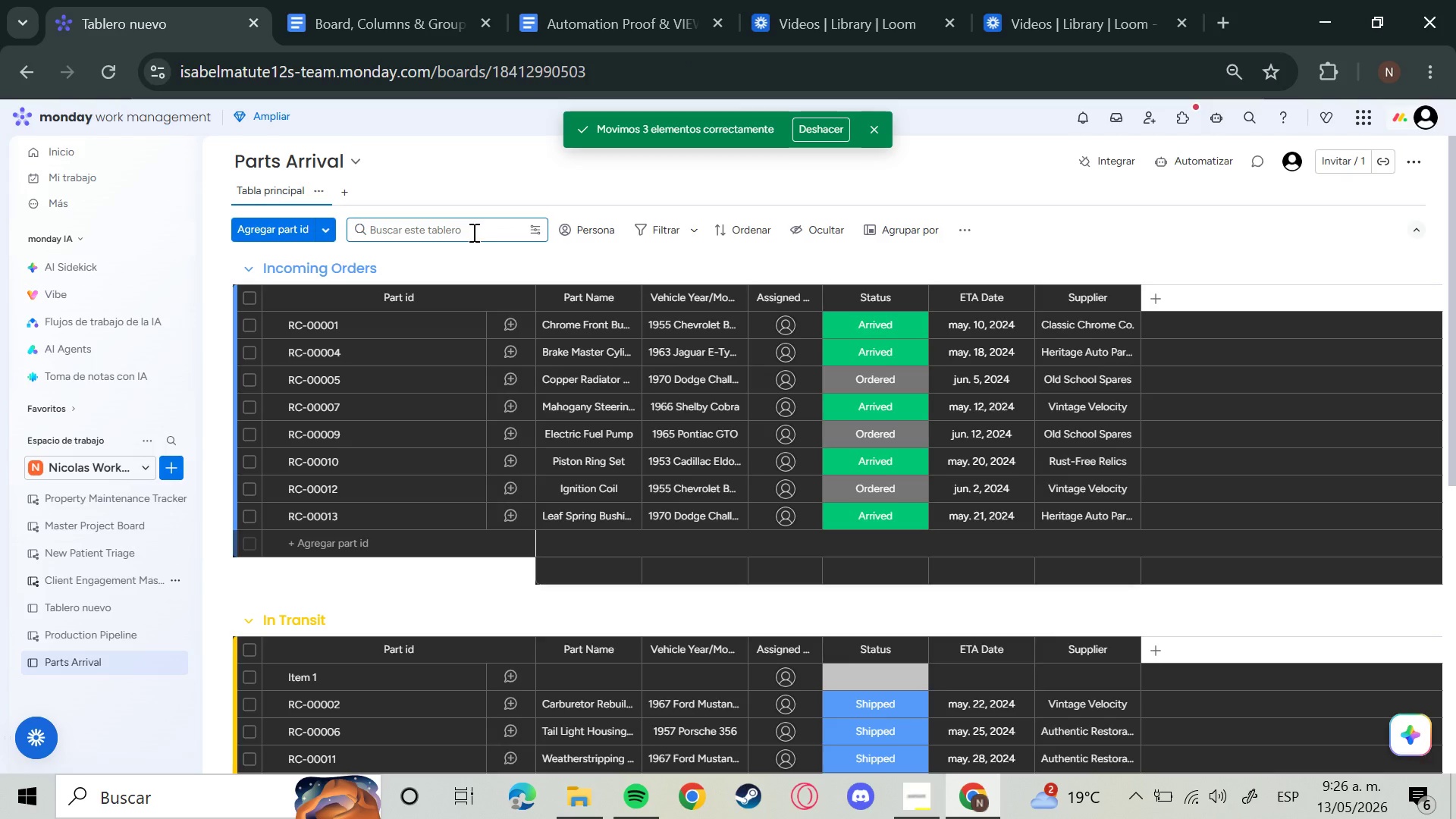 
left_click([471, 232])
 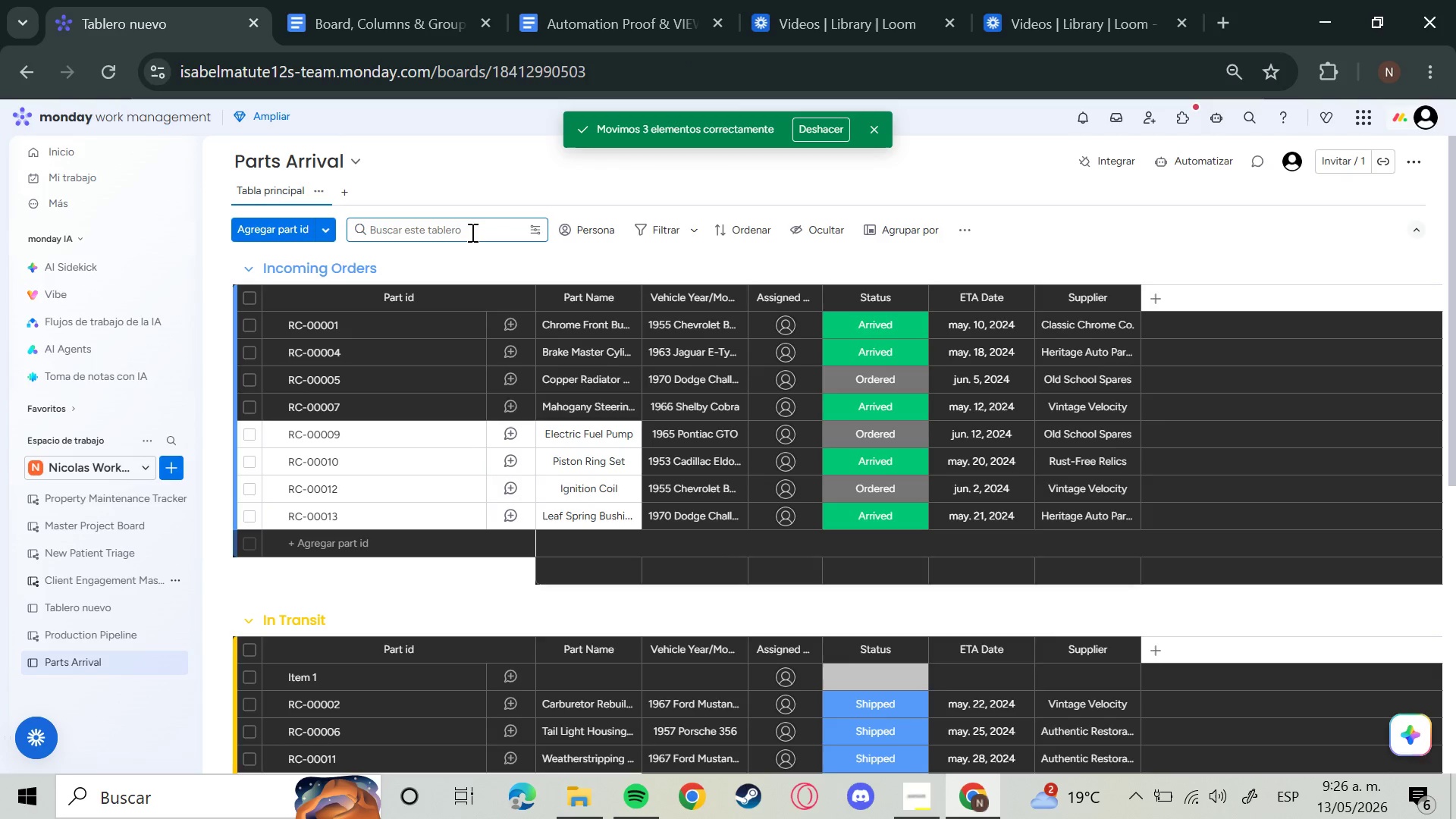 
type(Arrived)
 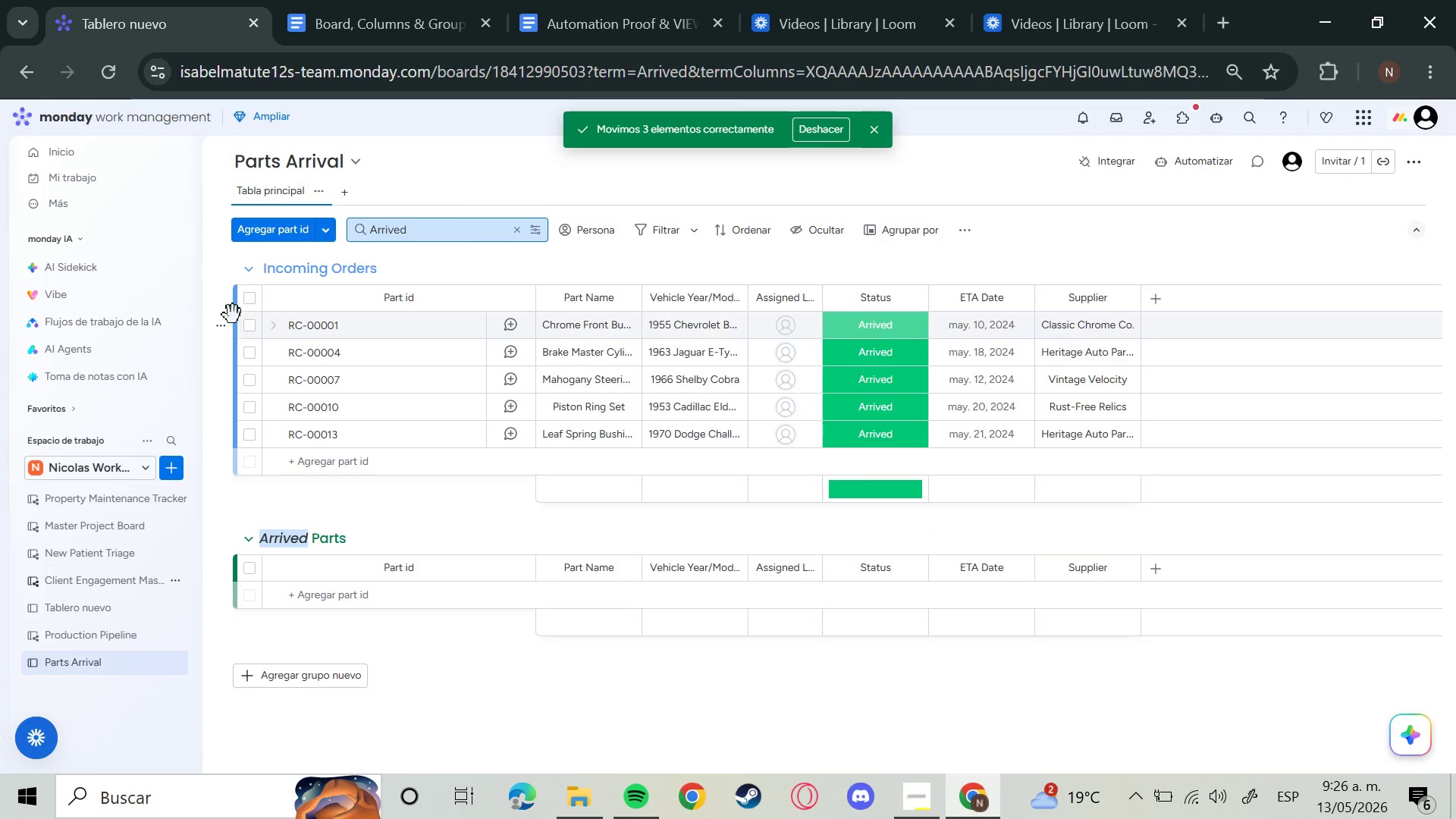 
left_click([250, 298])
 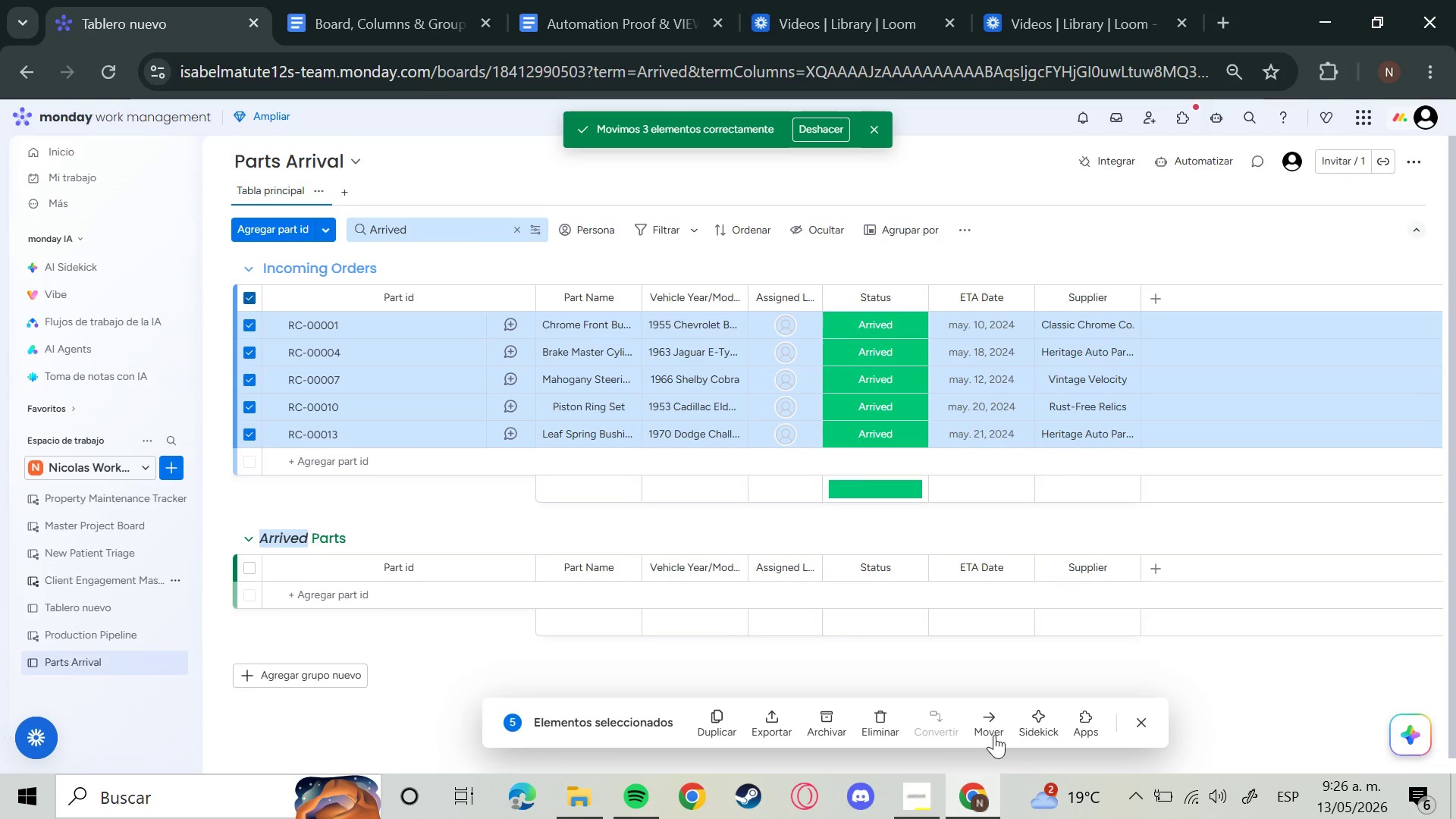 
left_click([993, 716])
 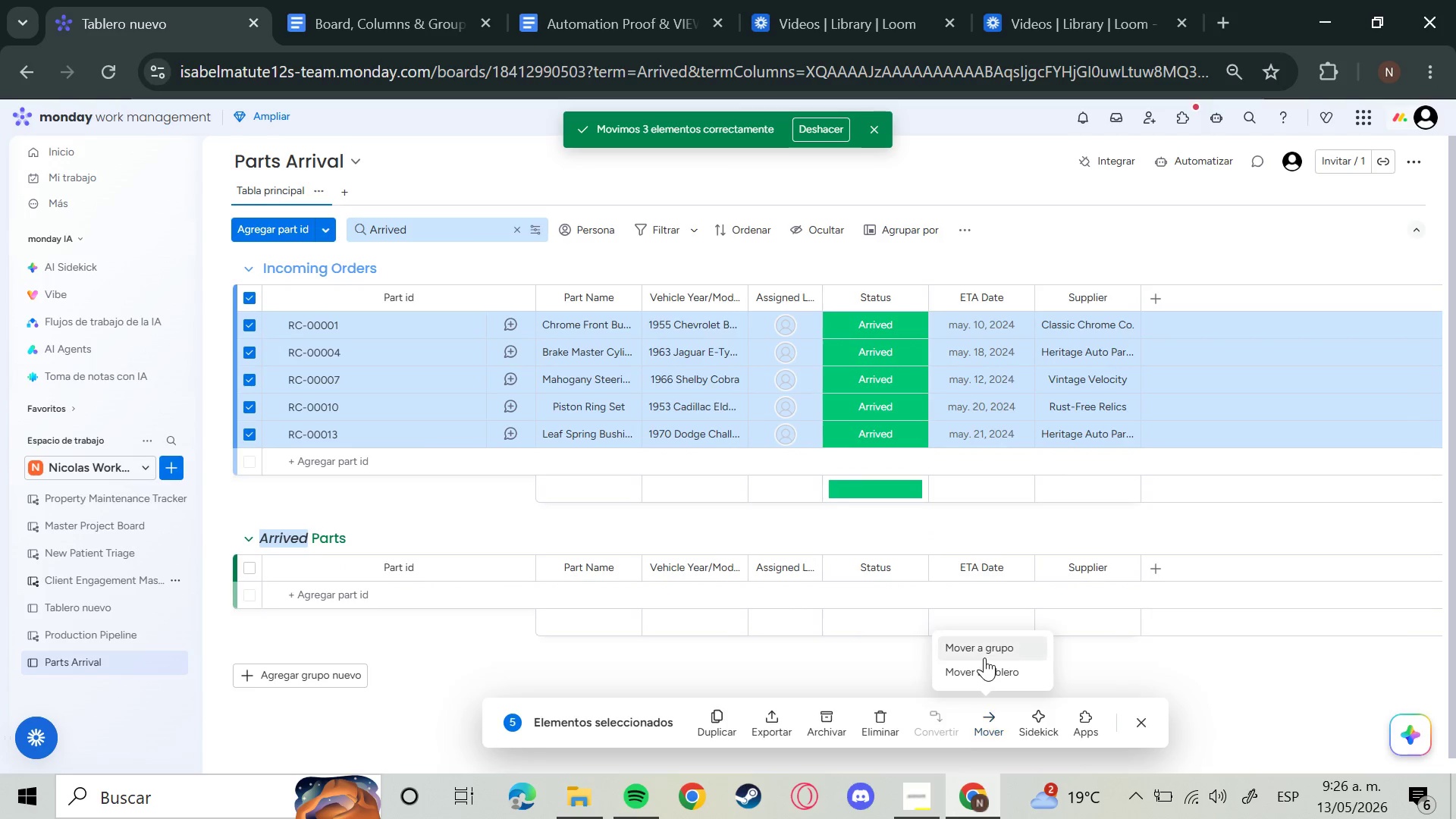 
left_click([984, 656])
 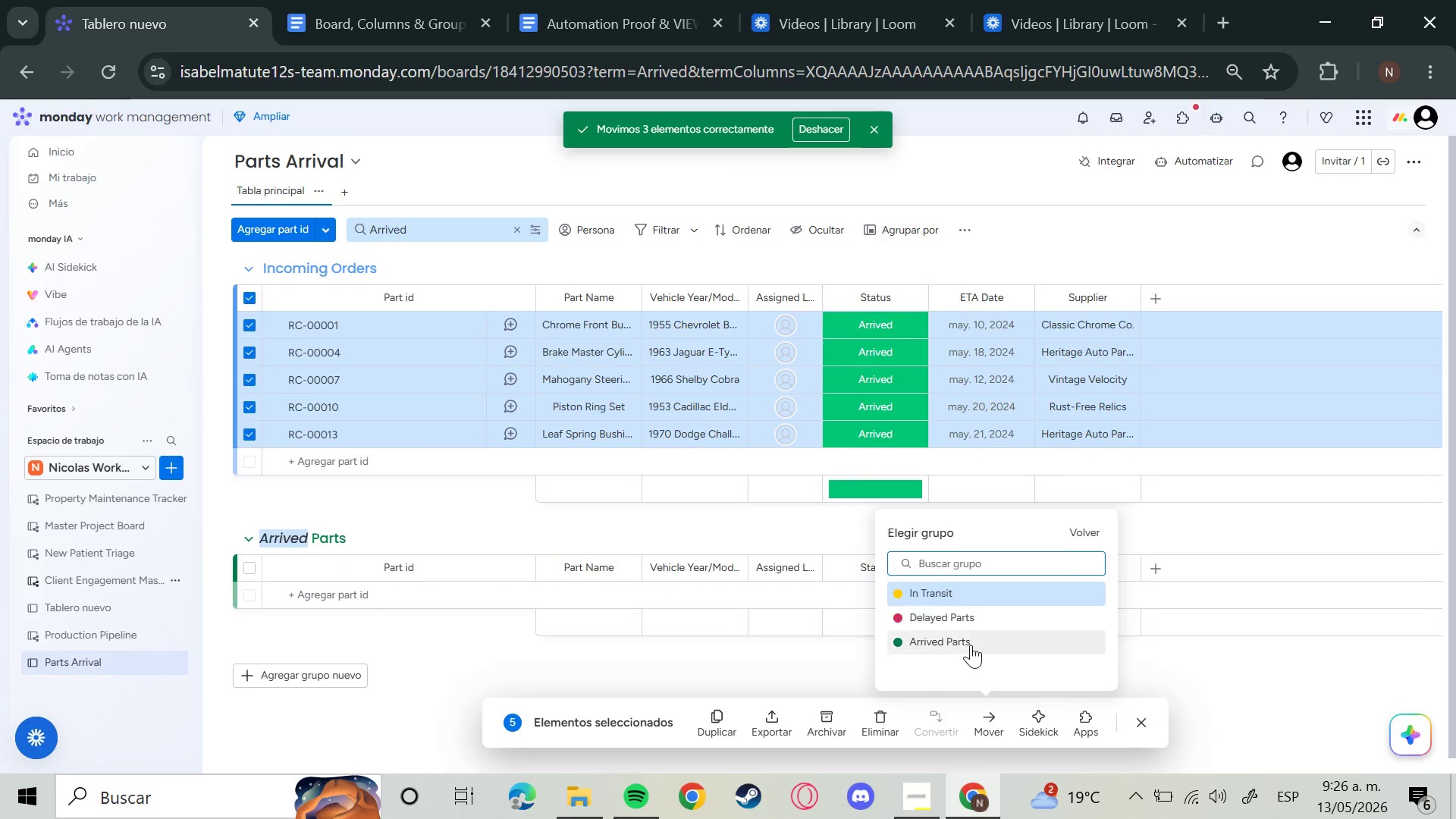 
left_click([971, 645])
 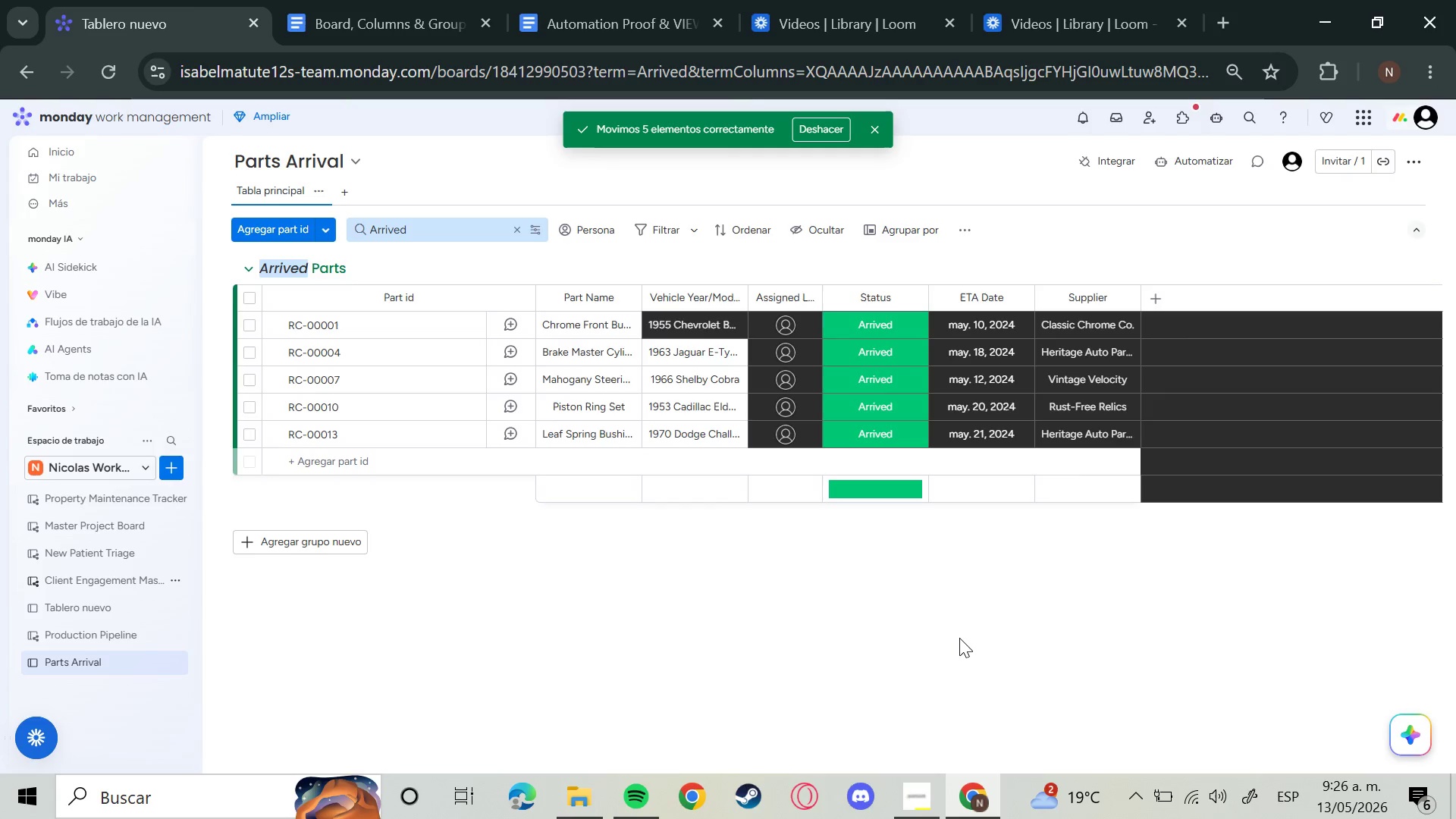 
left_click([959, 638])
 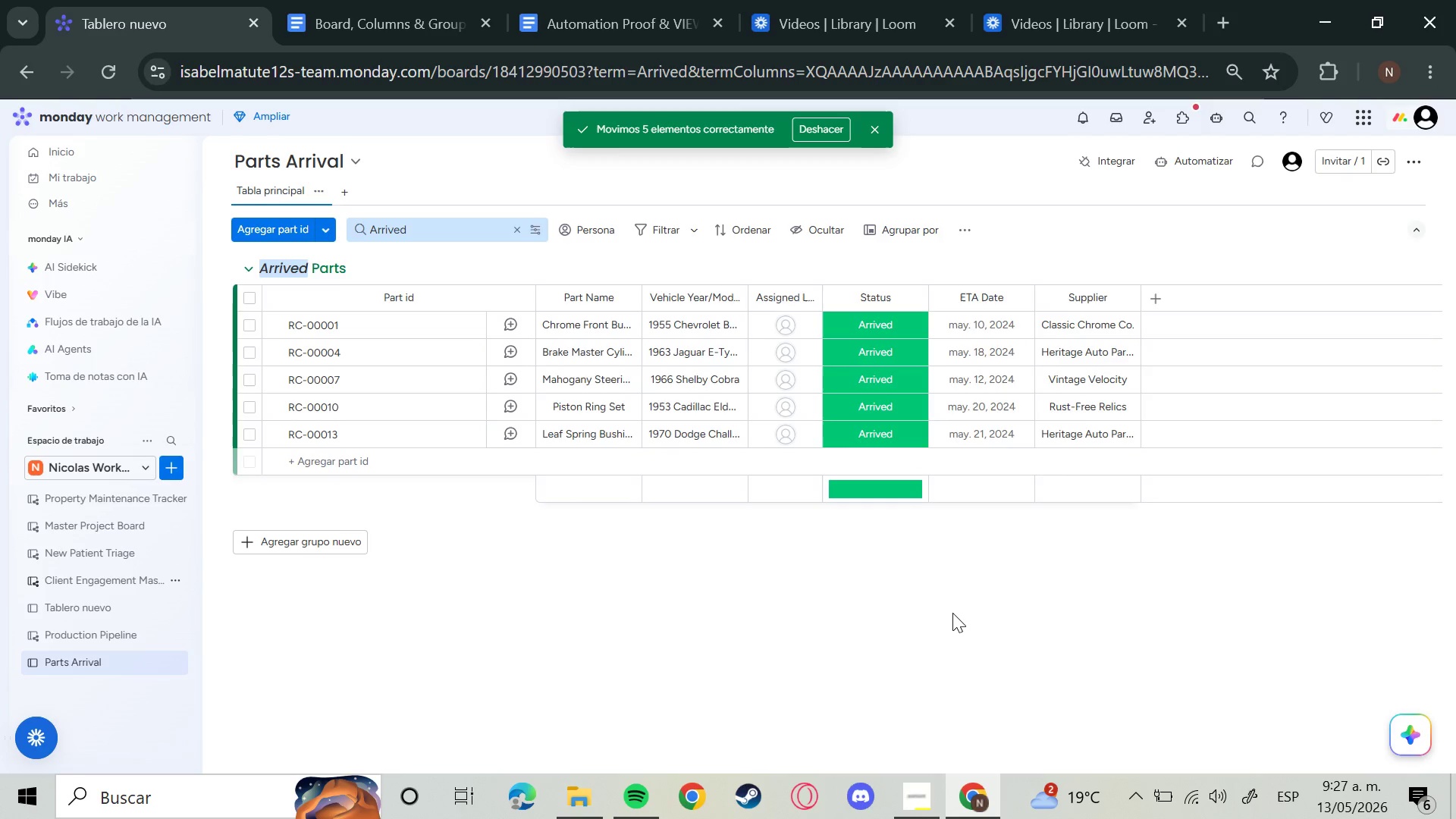 
wait(38.67)
 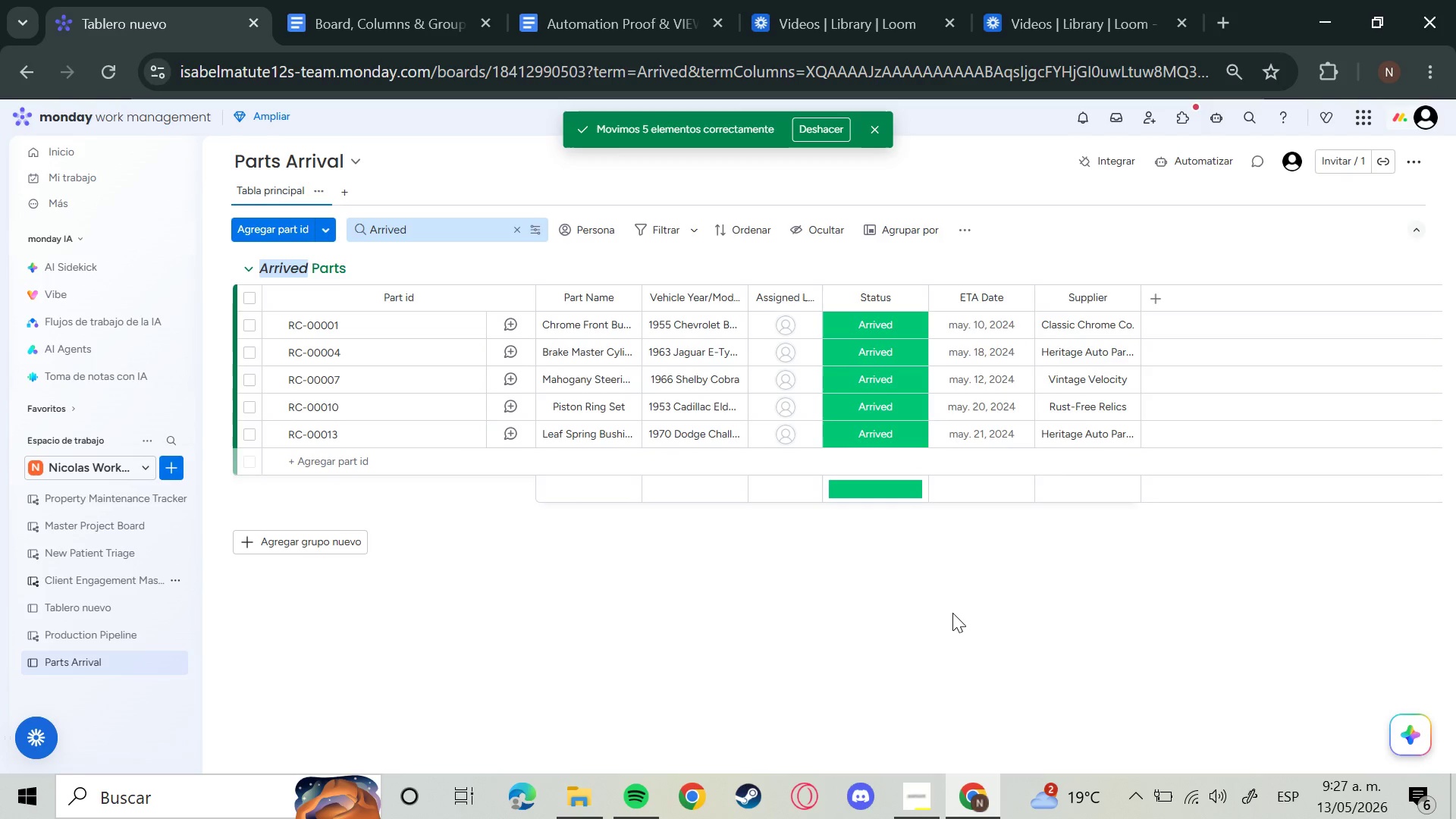 
left_click([522, 231])
 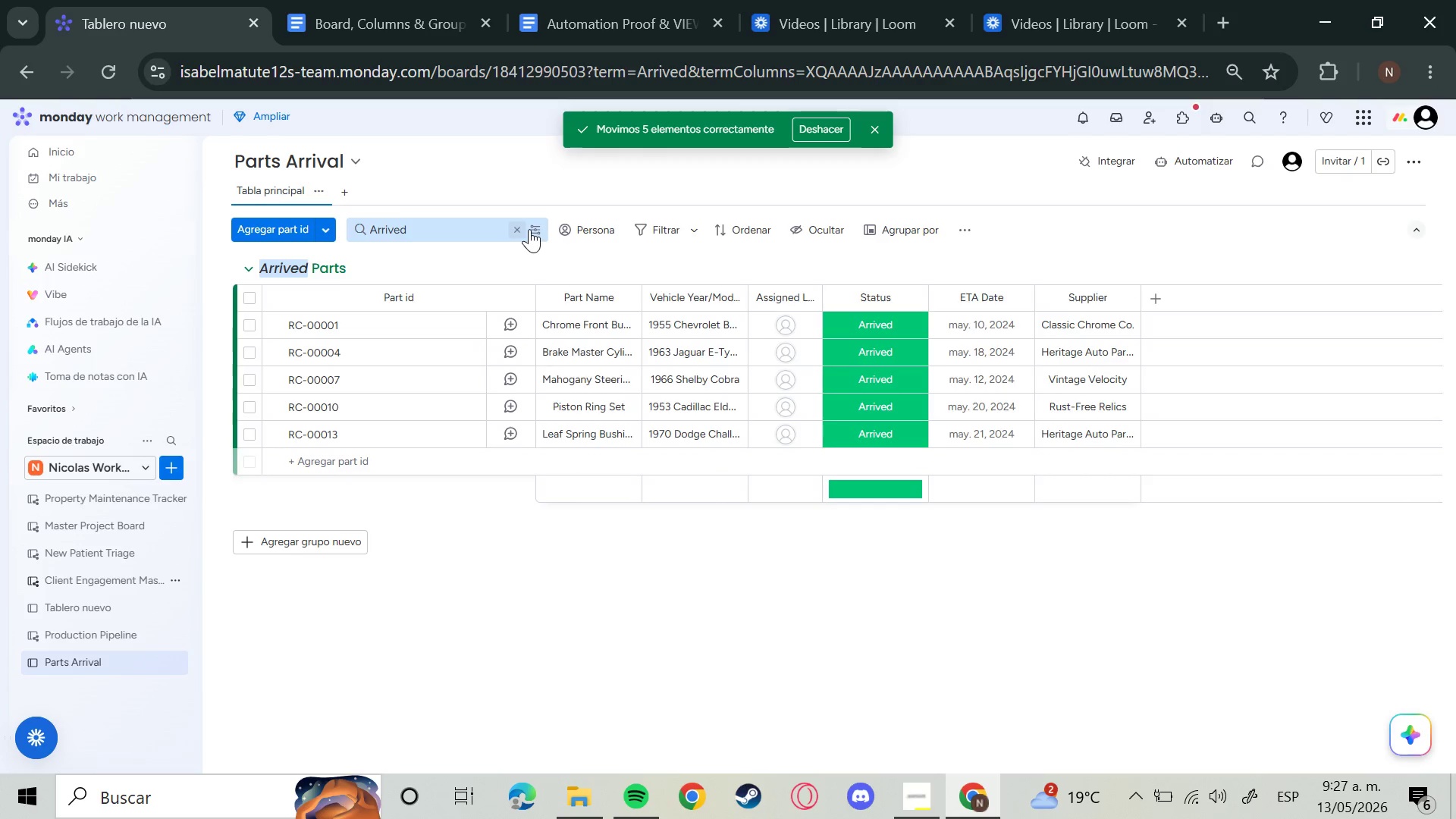 
mouse_move([542, 246])
 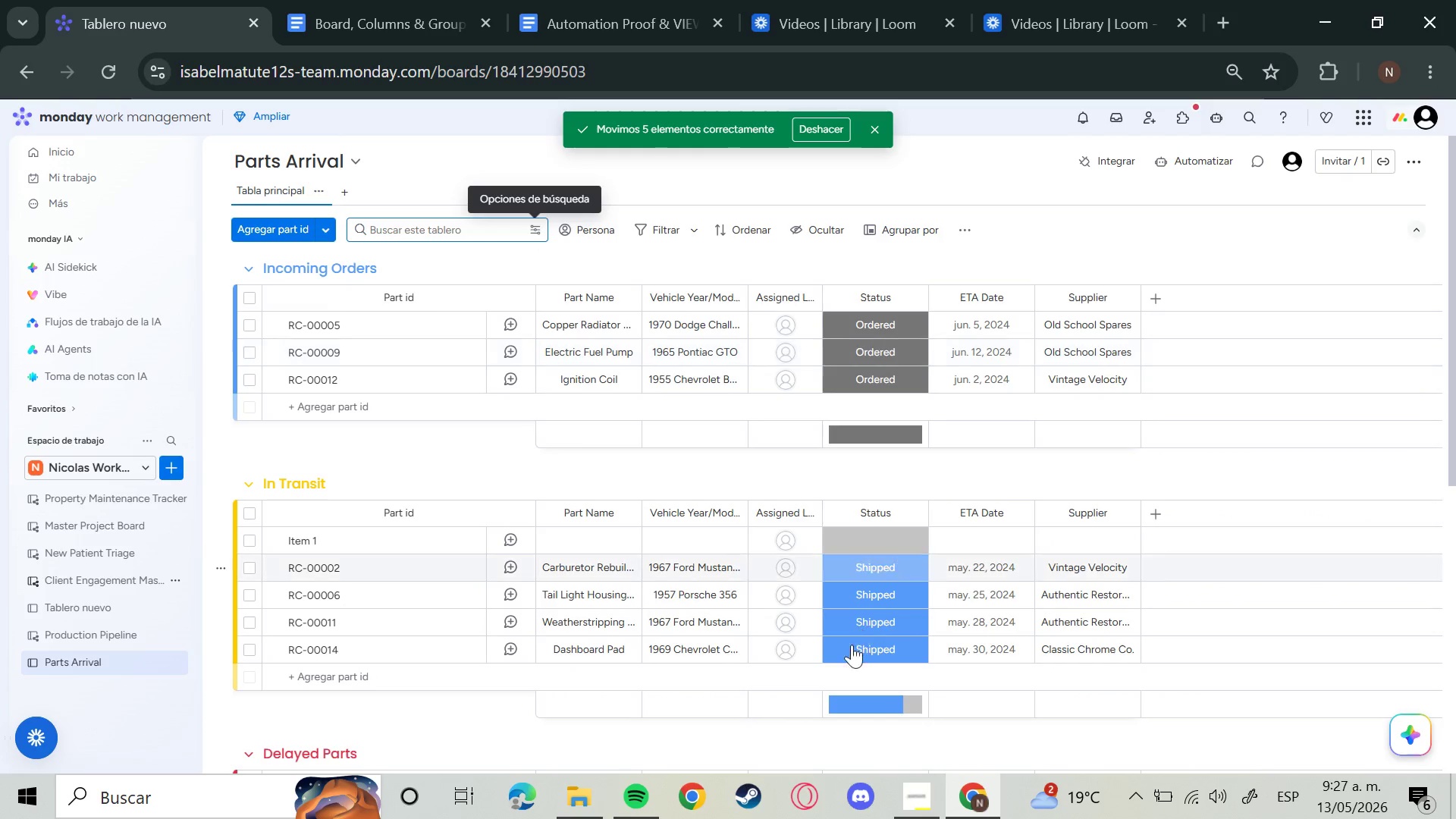 
scroll: coordinate [847, 667], scroll_direction: up, amount: 5.0
 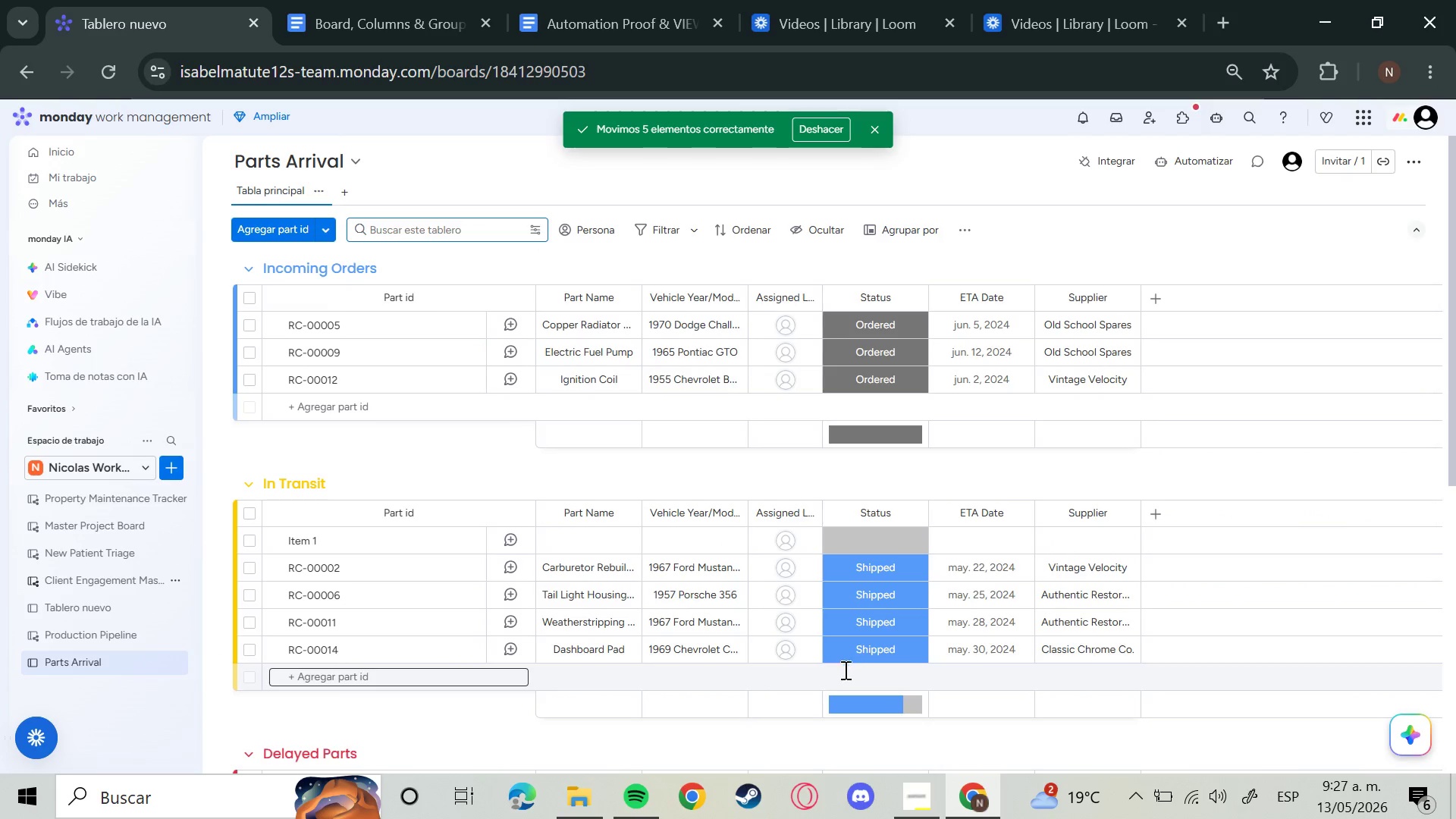 
scroll: coordinate [830, 679], scroll_direction: down, amount: 5.0
 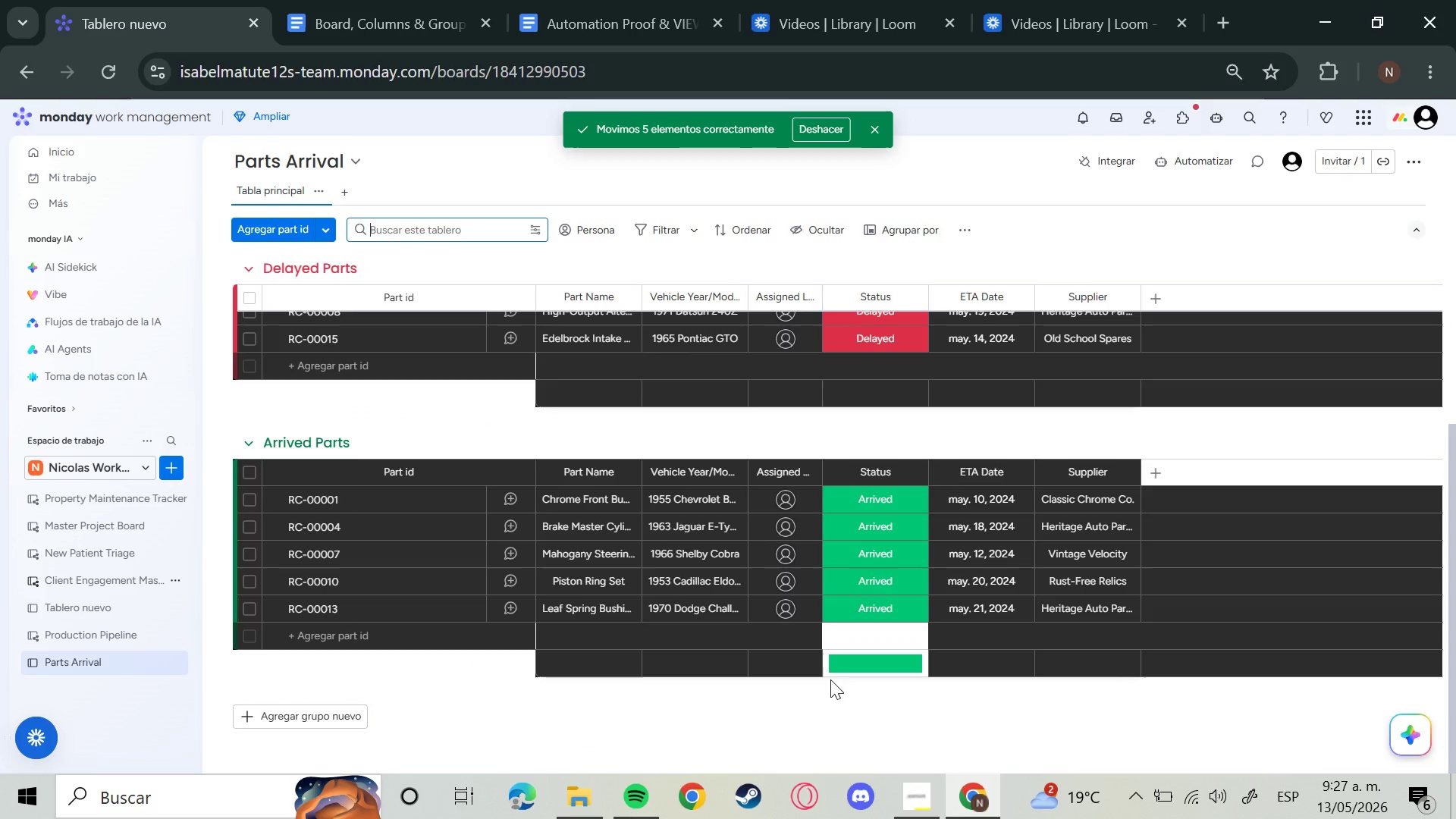 
scroll: coordinate [830, 679], scroll_direction: up, amount: 10.0
 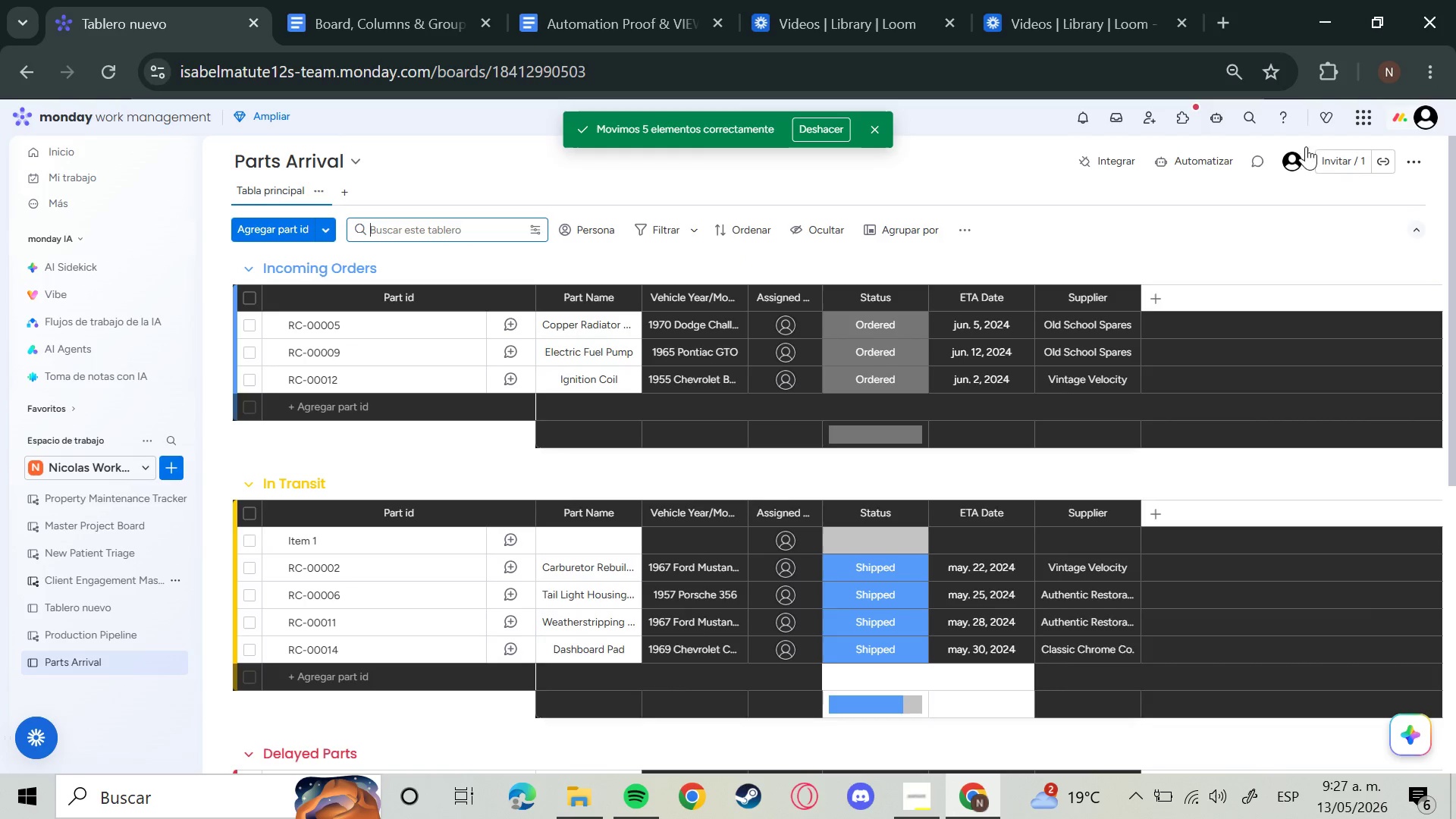 
left_click([1190, 163])
 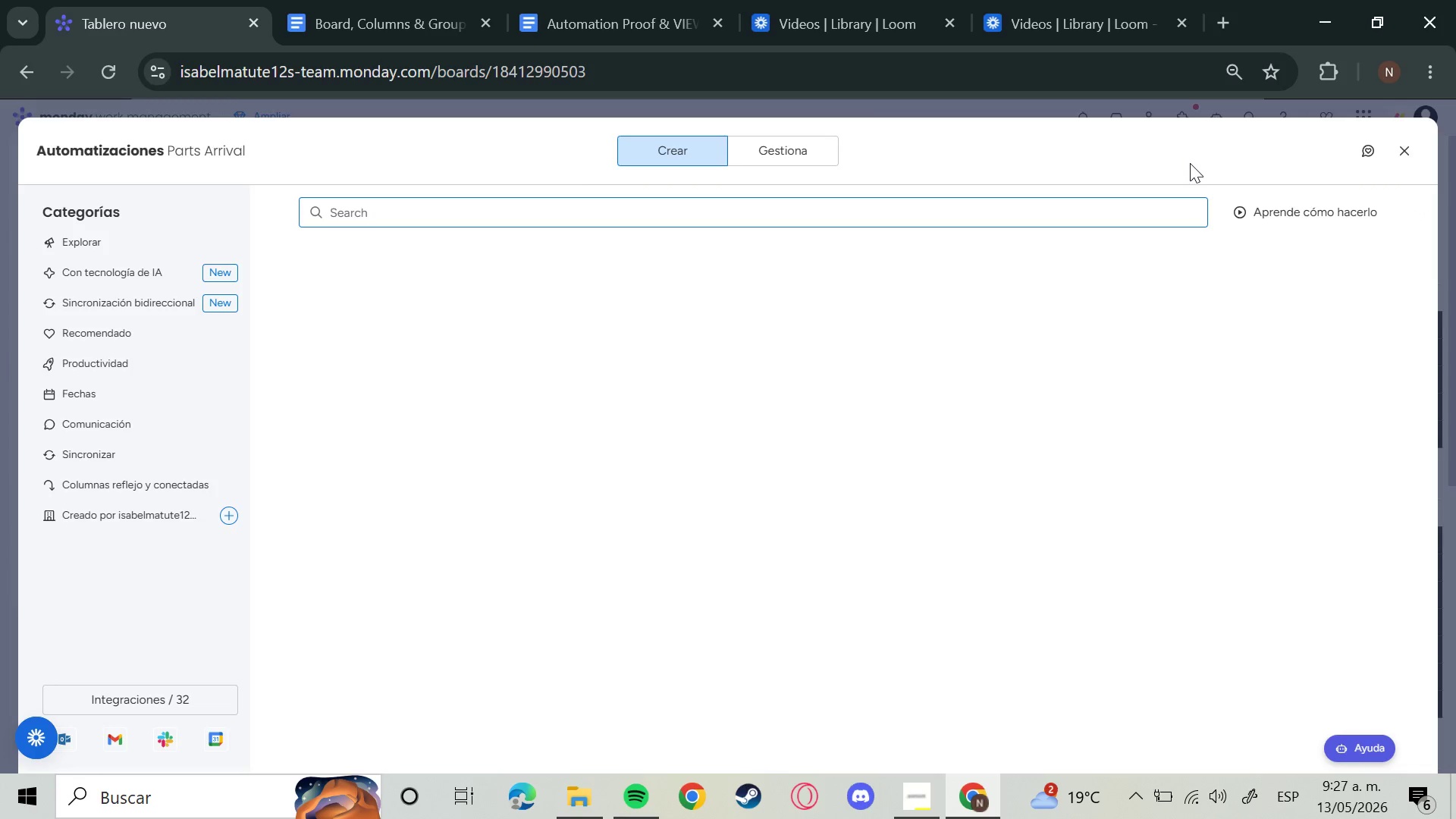 
wait(9.95)
 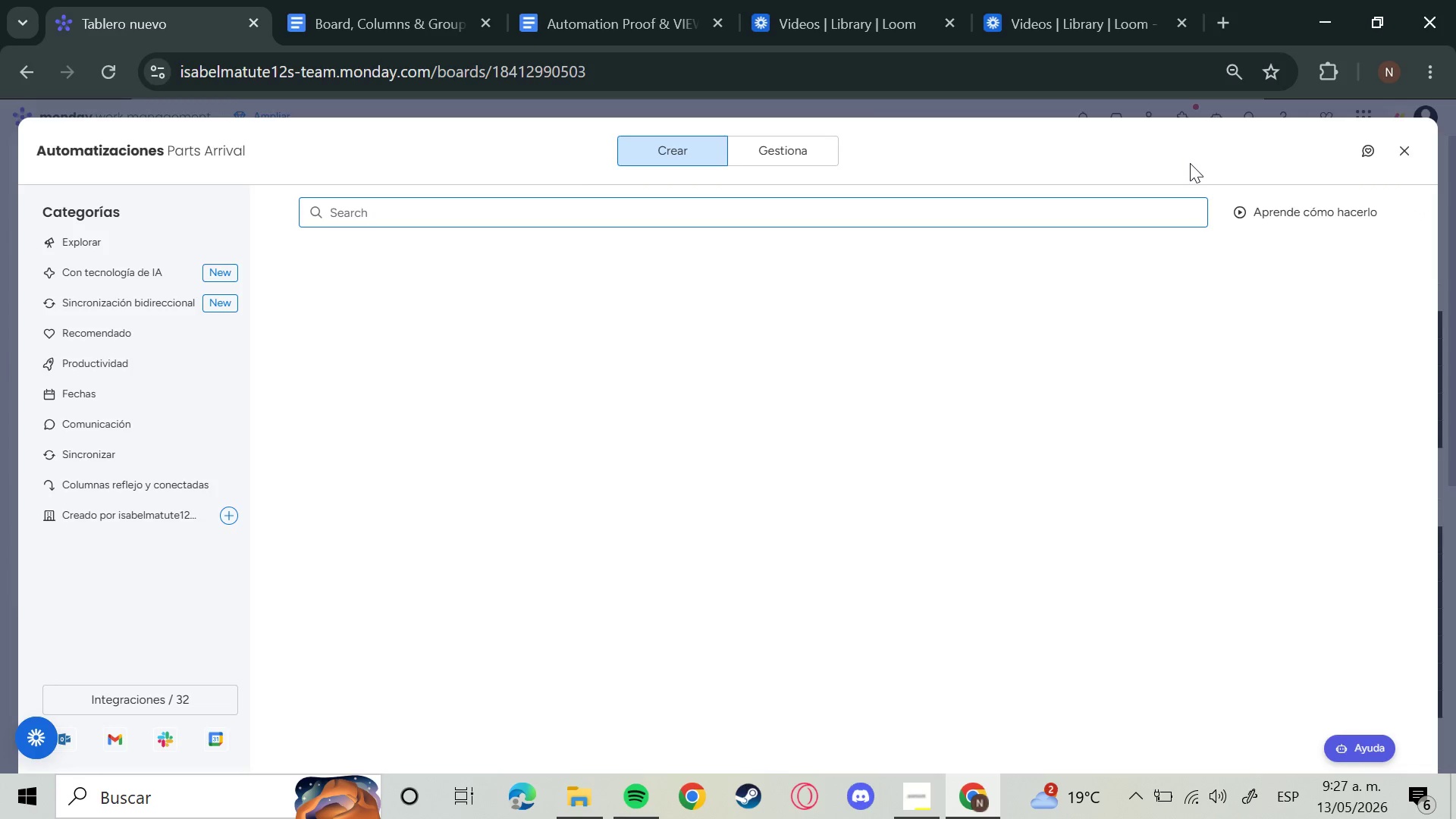 
left_click([394, 354])
 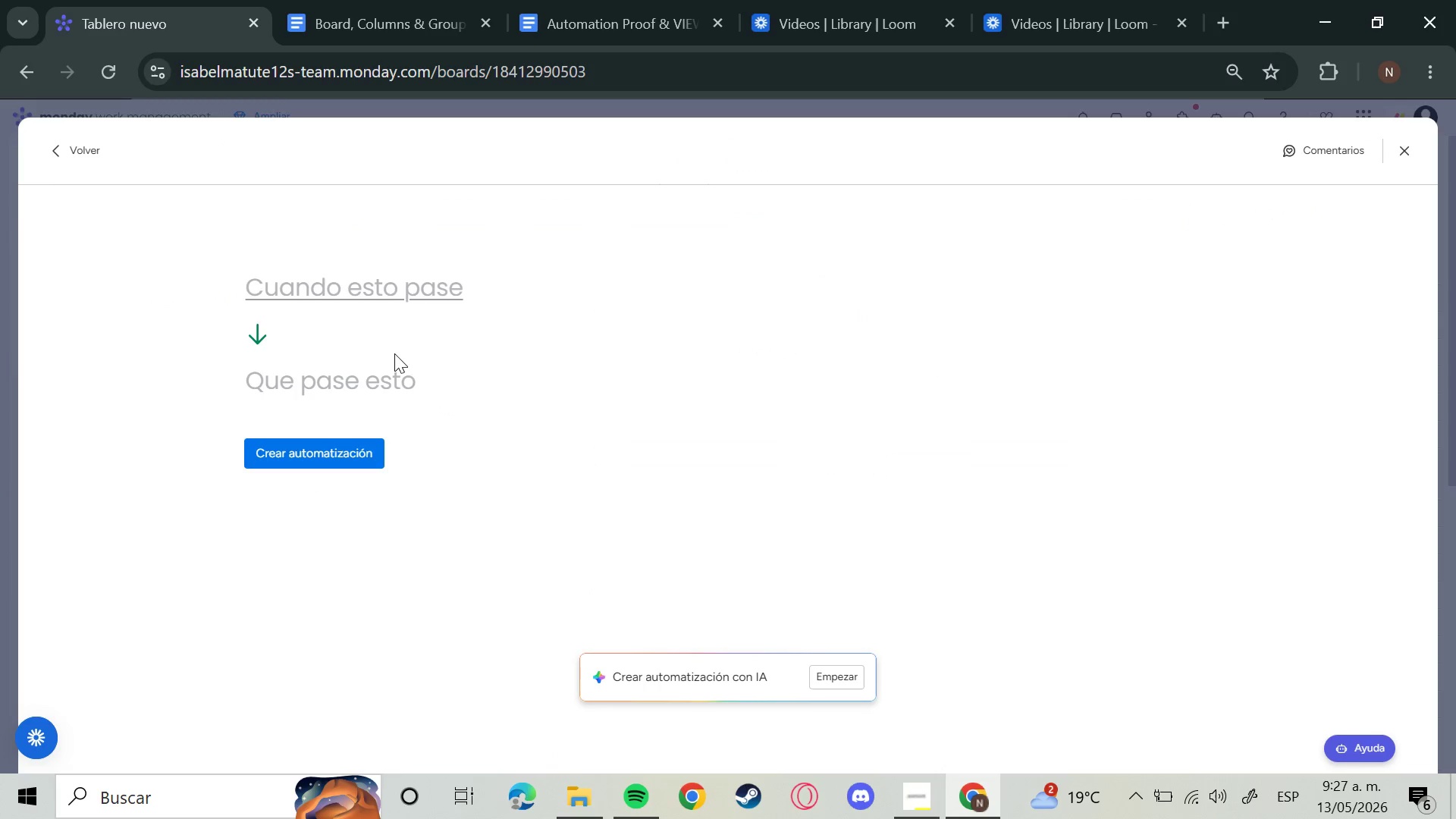 
wait(9.11)
 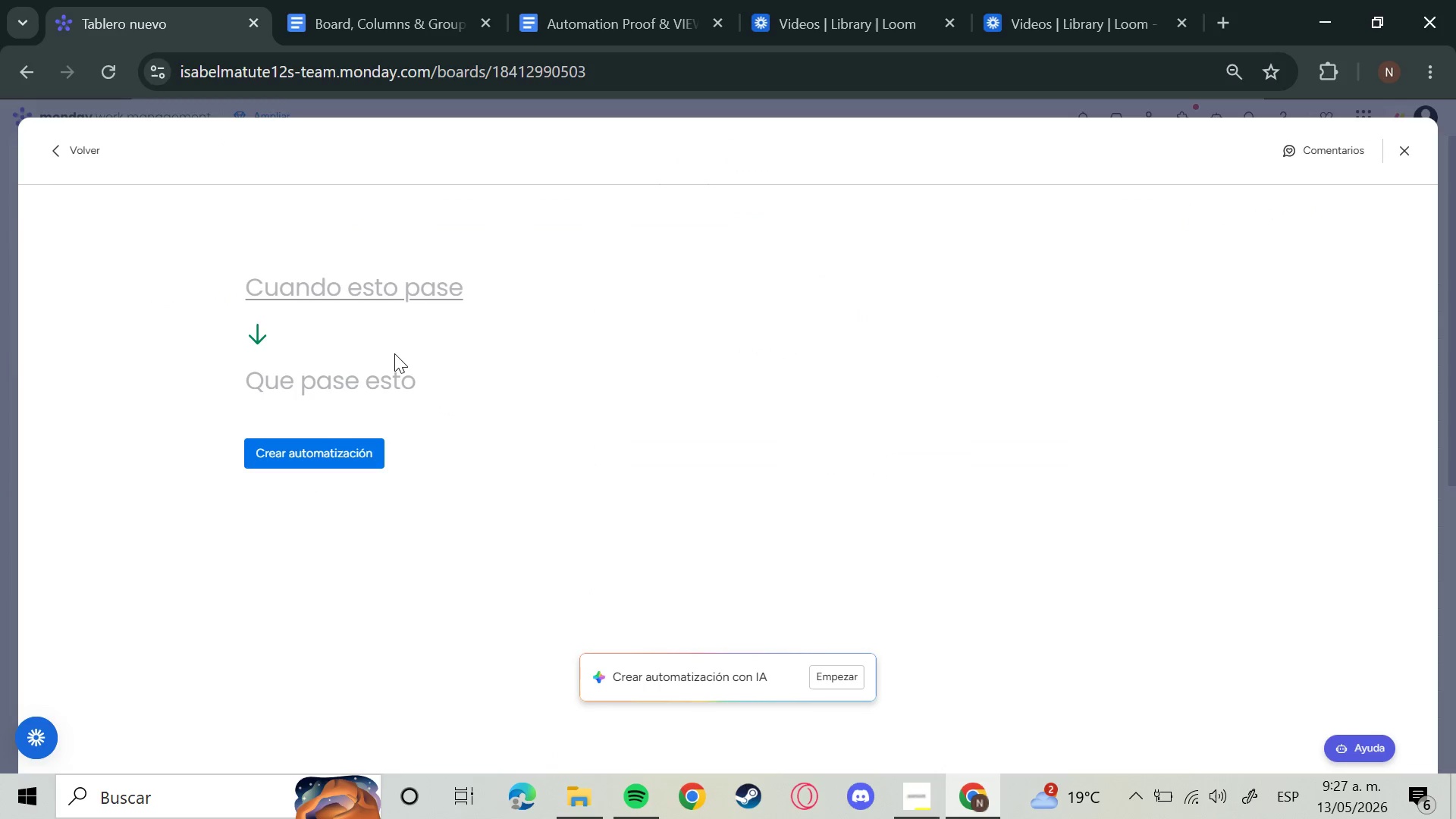 
left_click([339, 278])
 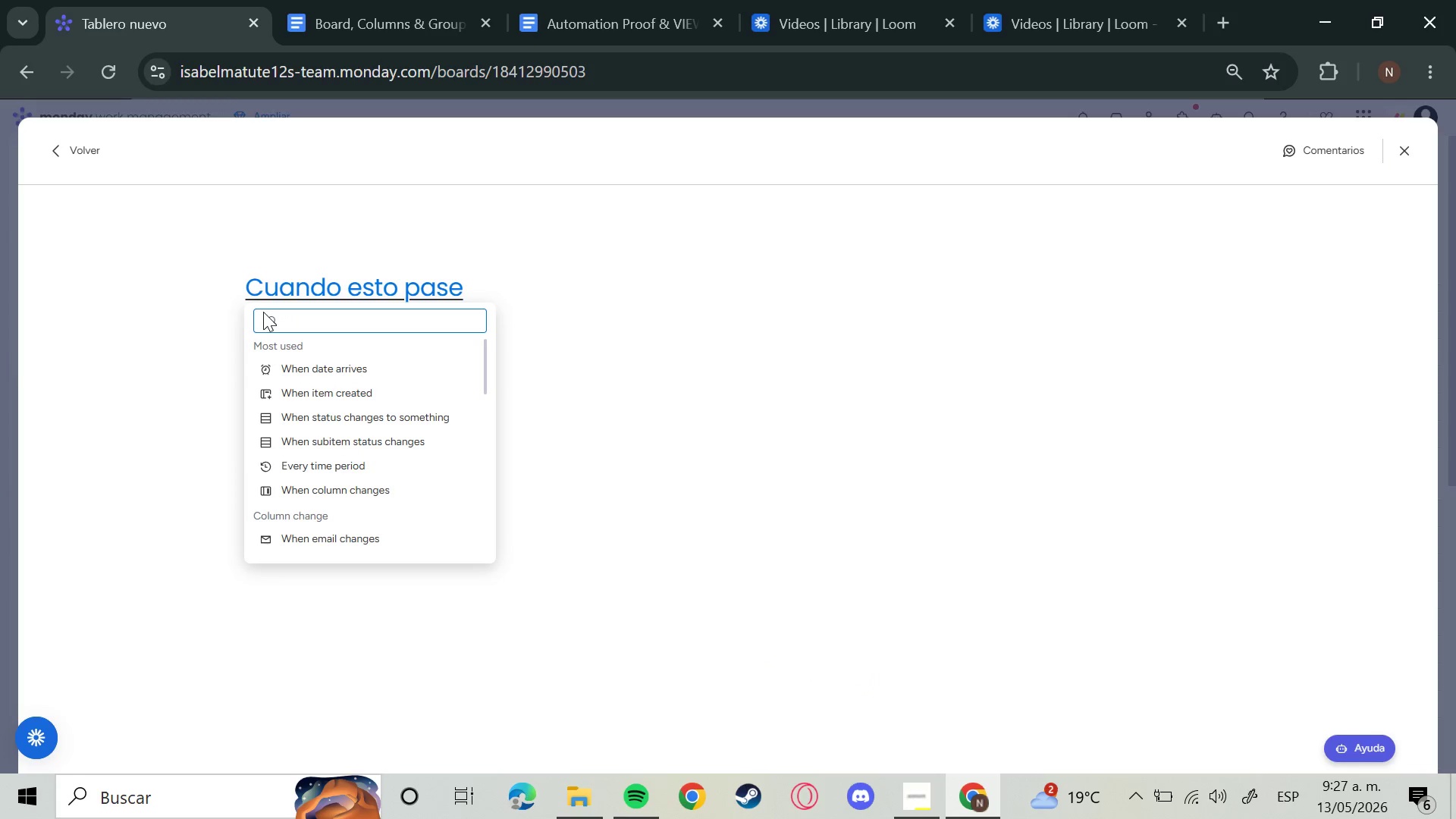 
wait(11.34)
 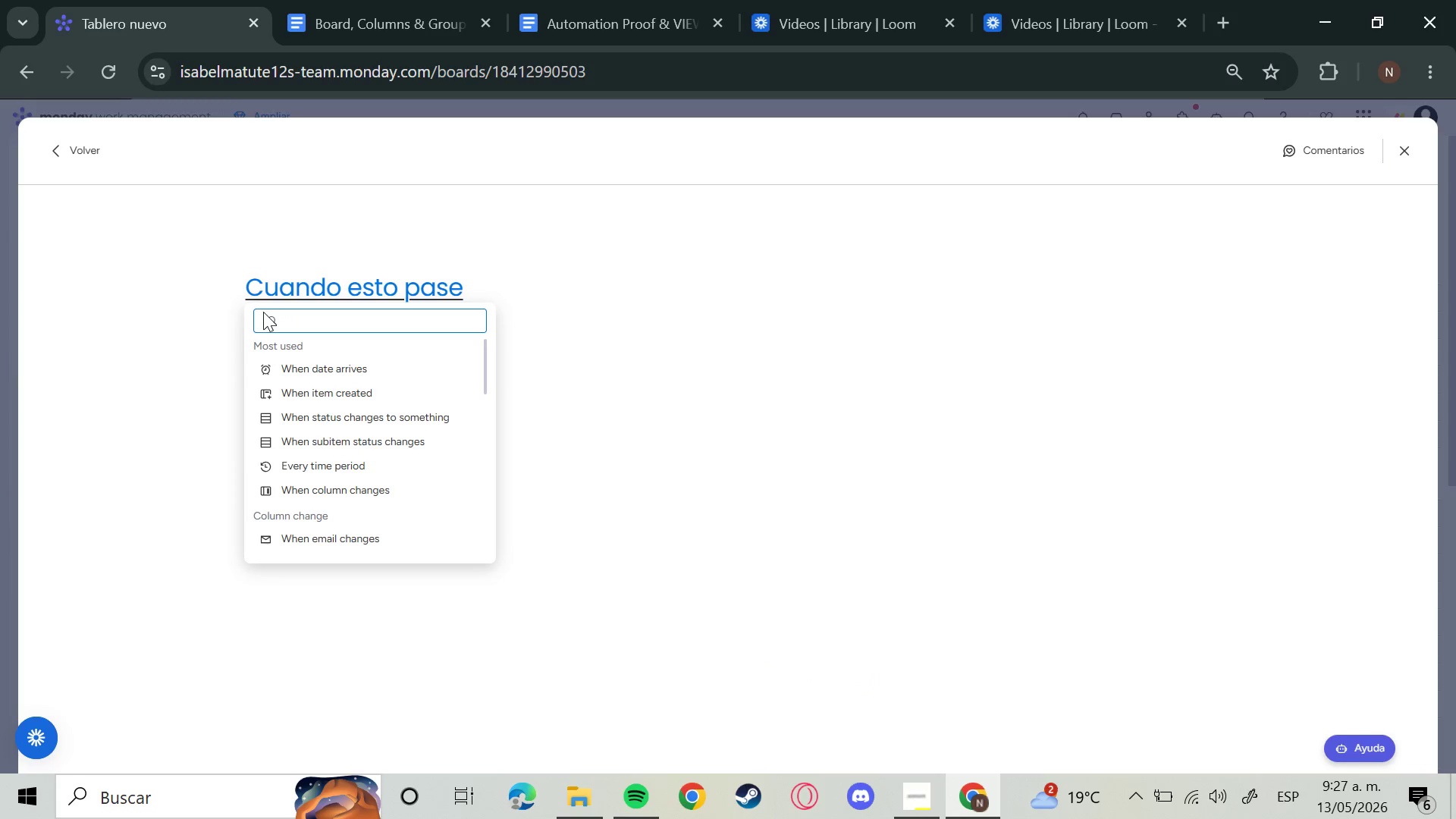 
left_click([356, 425])
 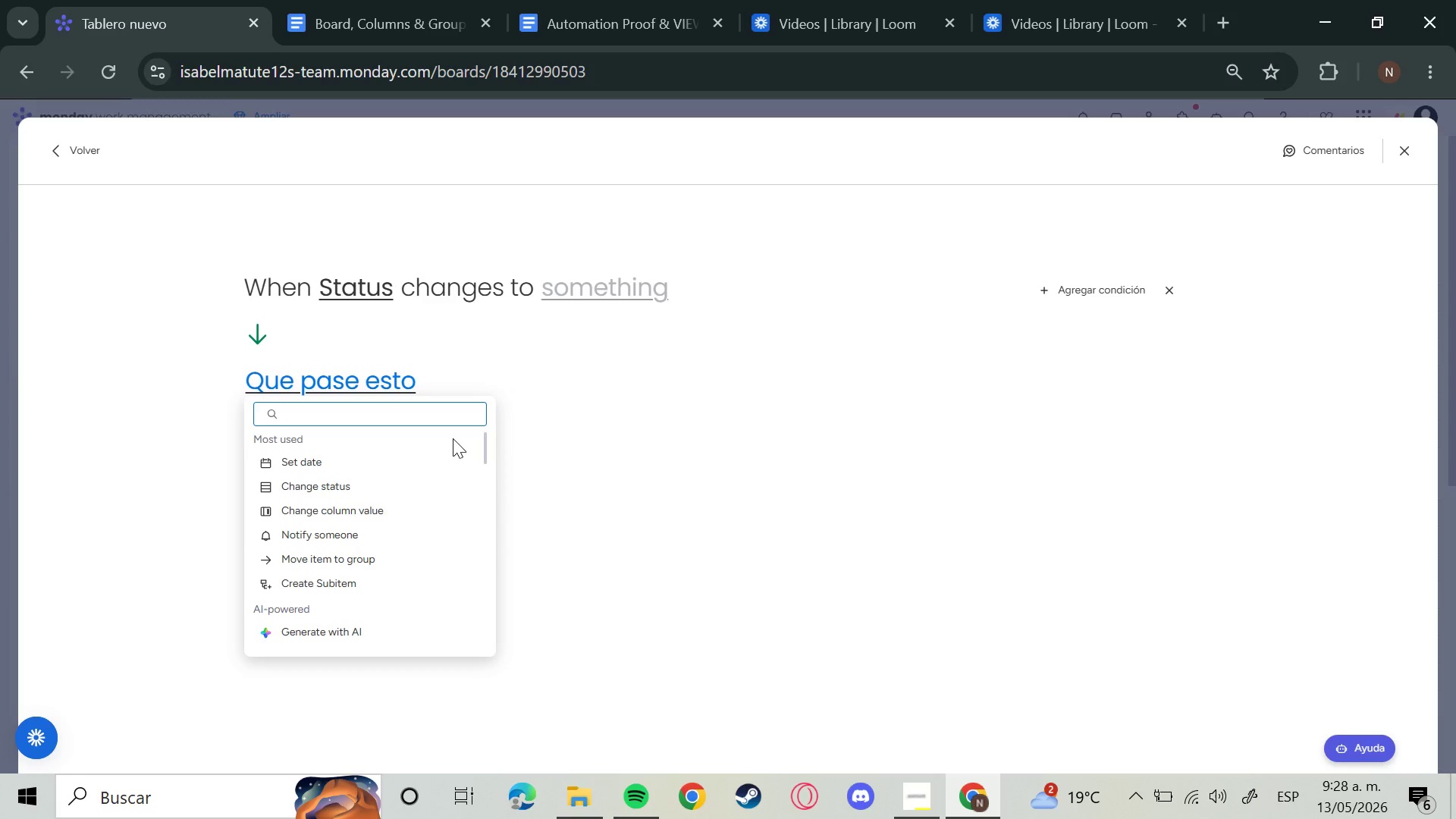 
wait(5.66)
 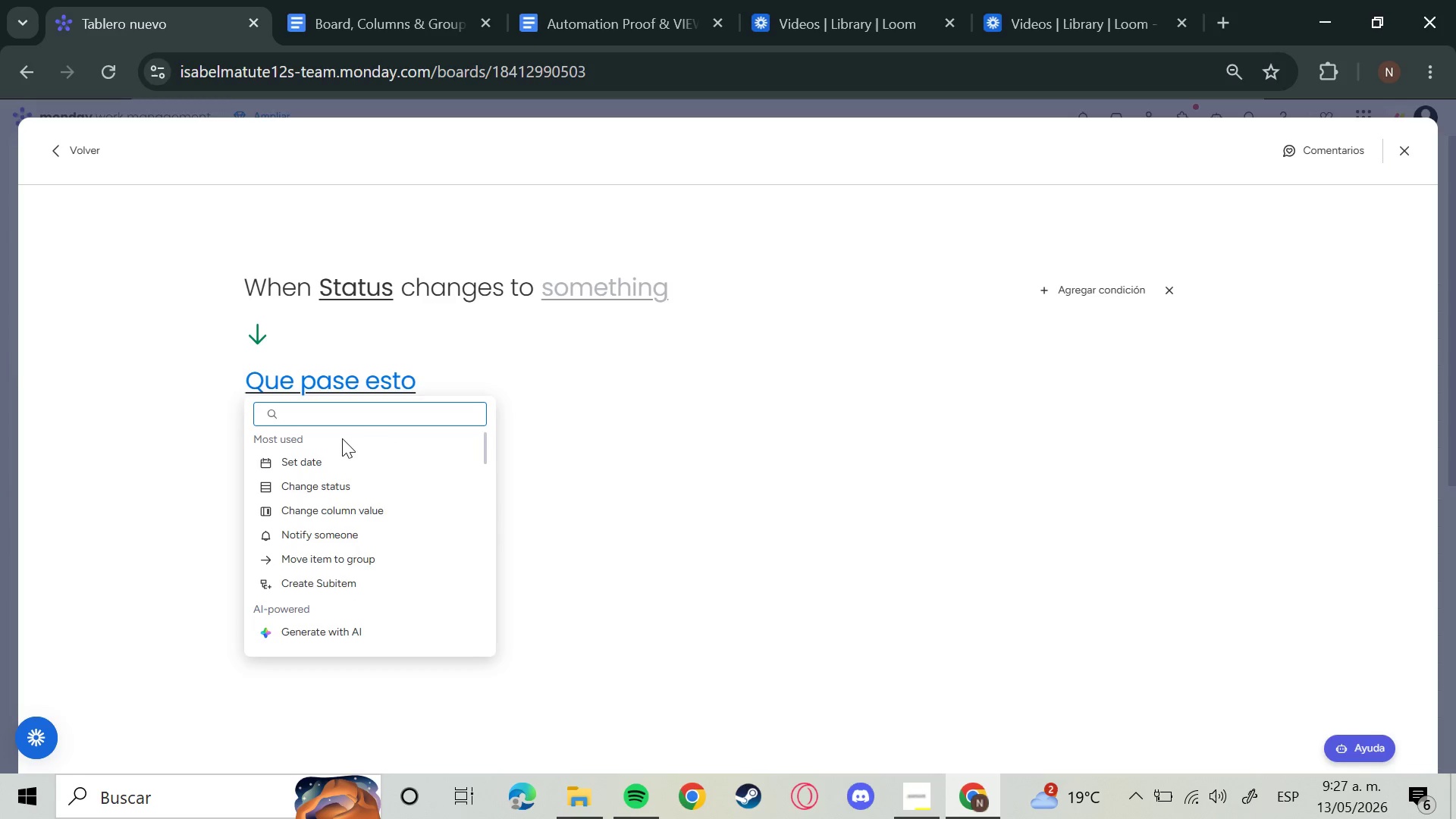 
left_click([343, 545])
 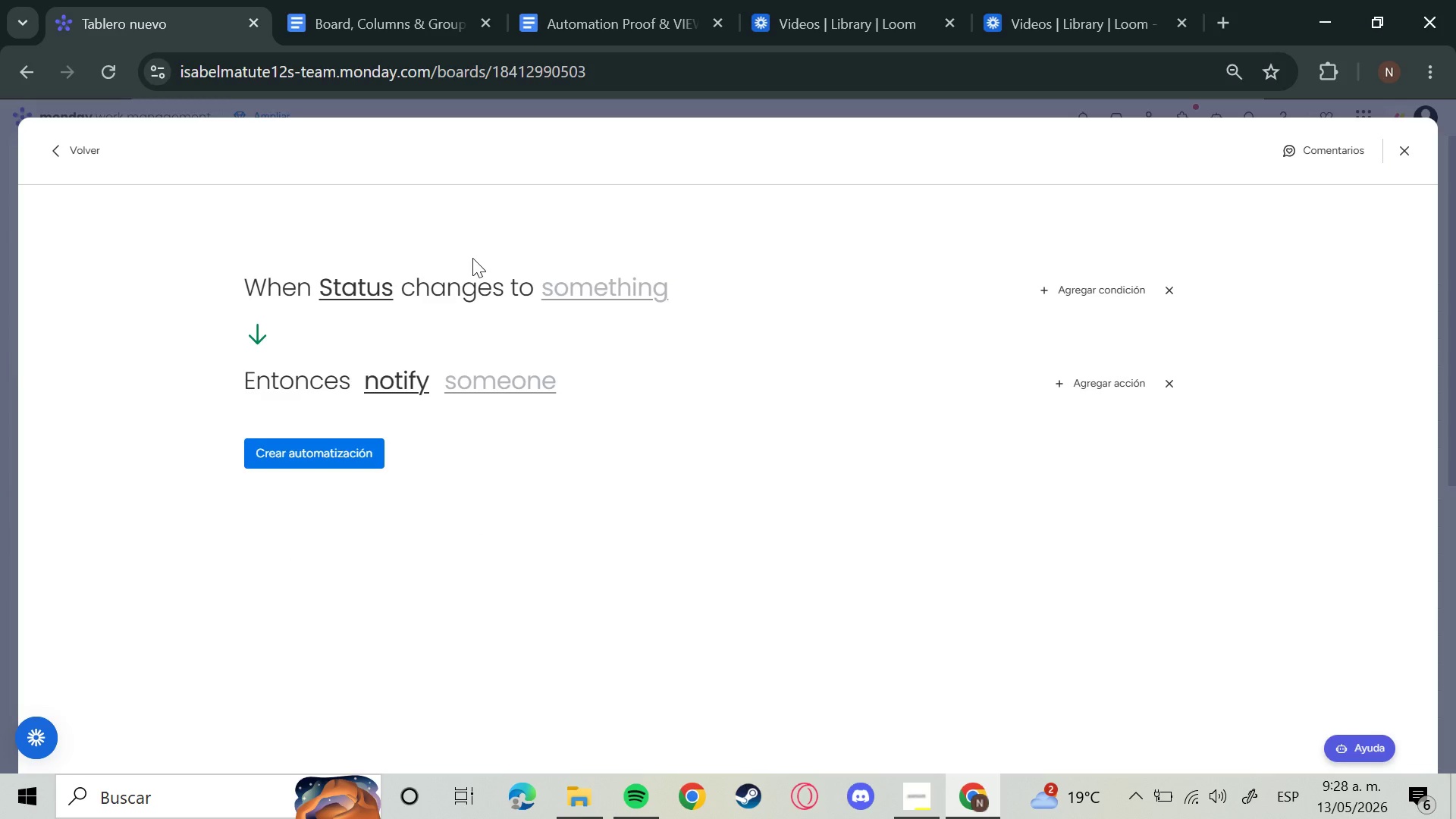 
left_click([611, 306])
 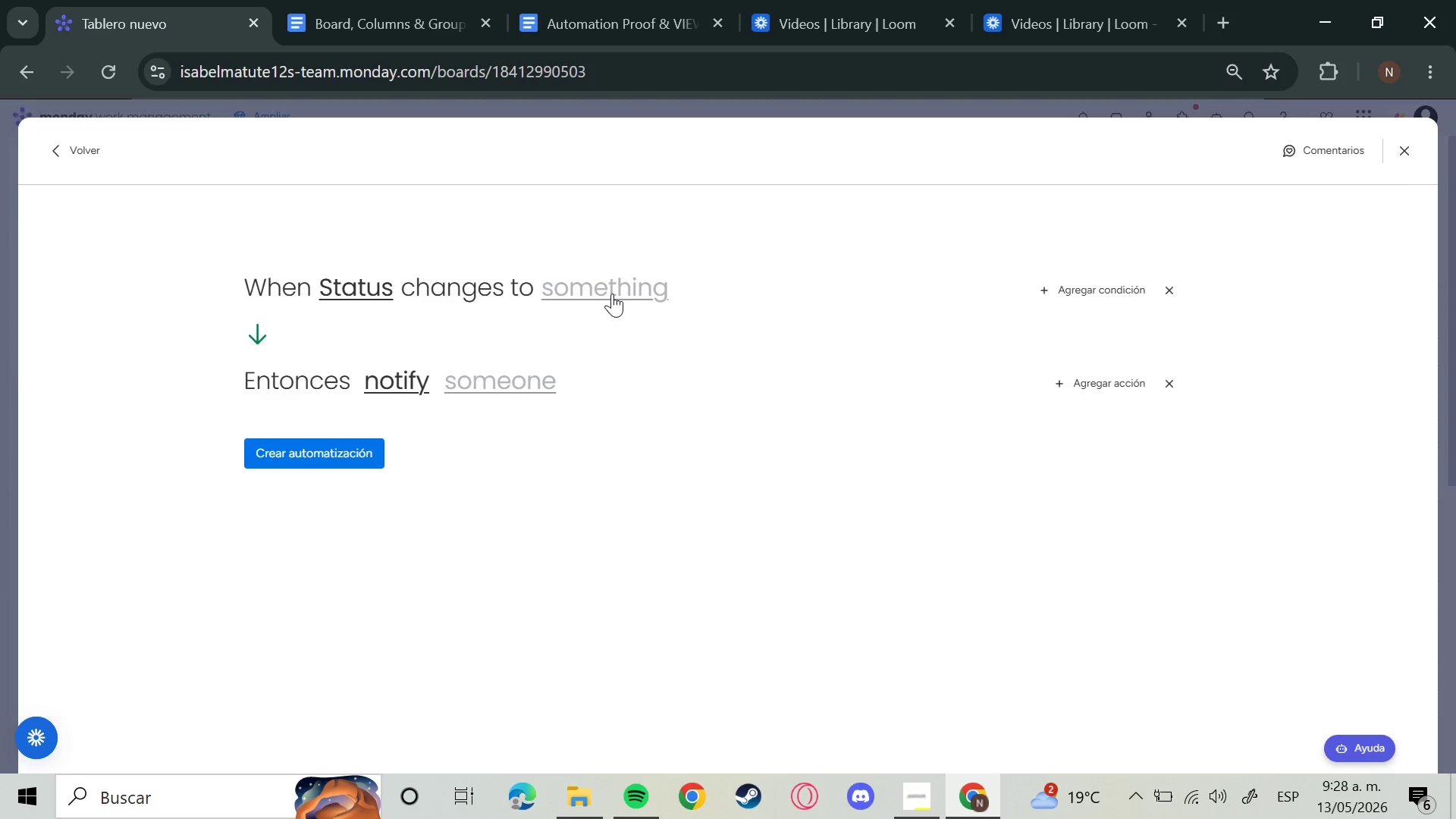 
left_click([613, 288])
 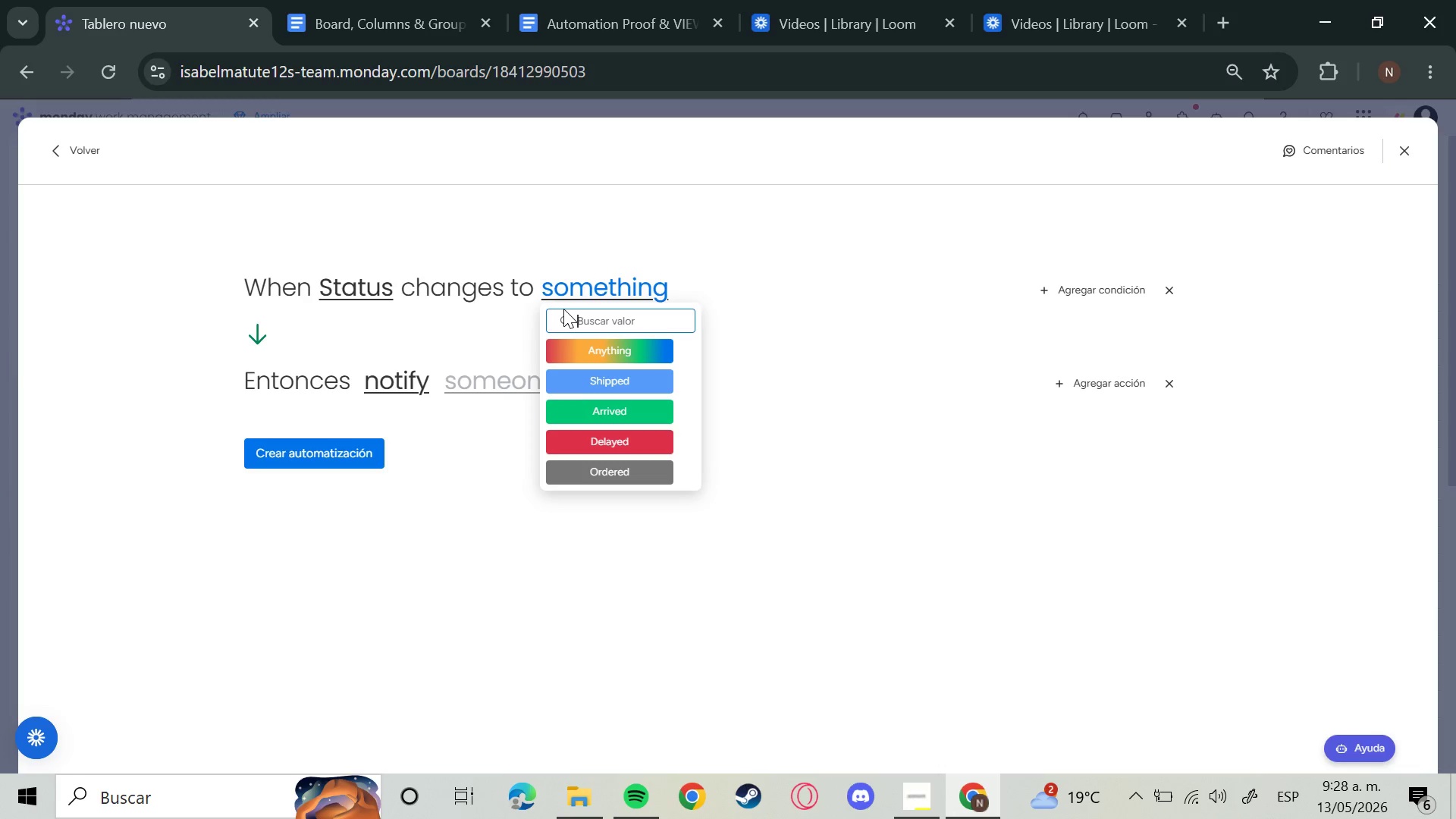 
left_click([624, 409])
 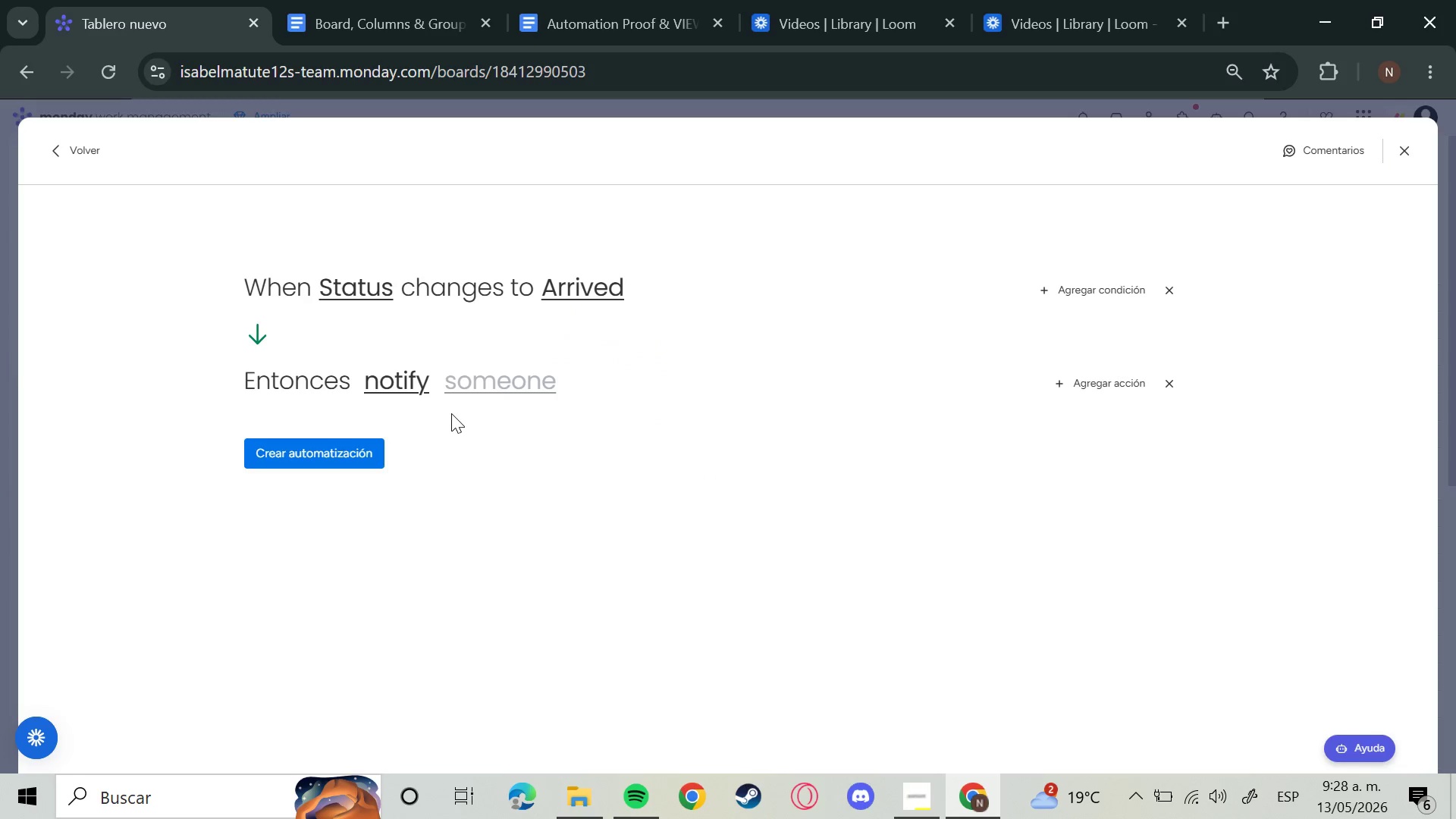 
left_click([486, 391])
 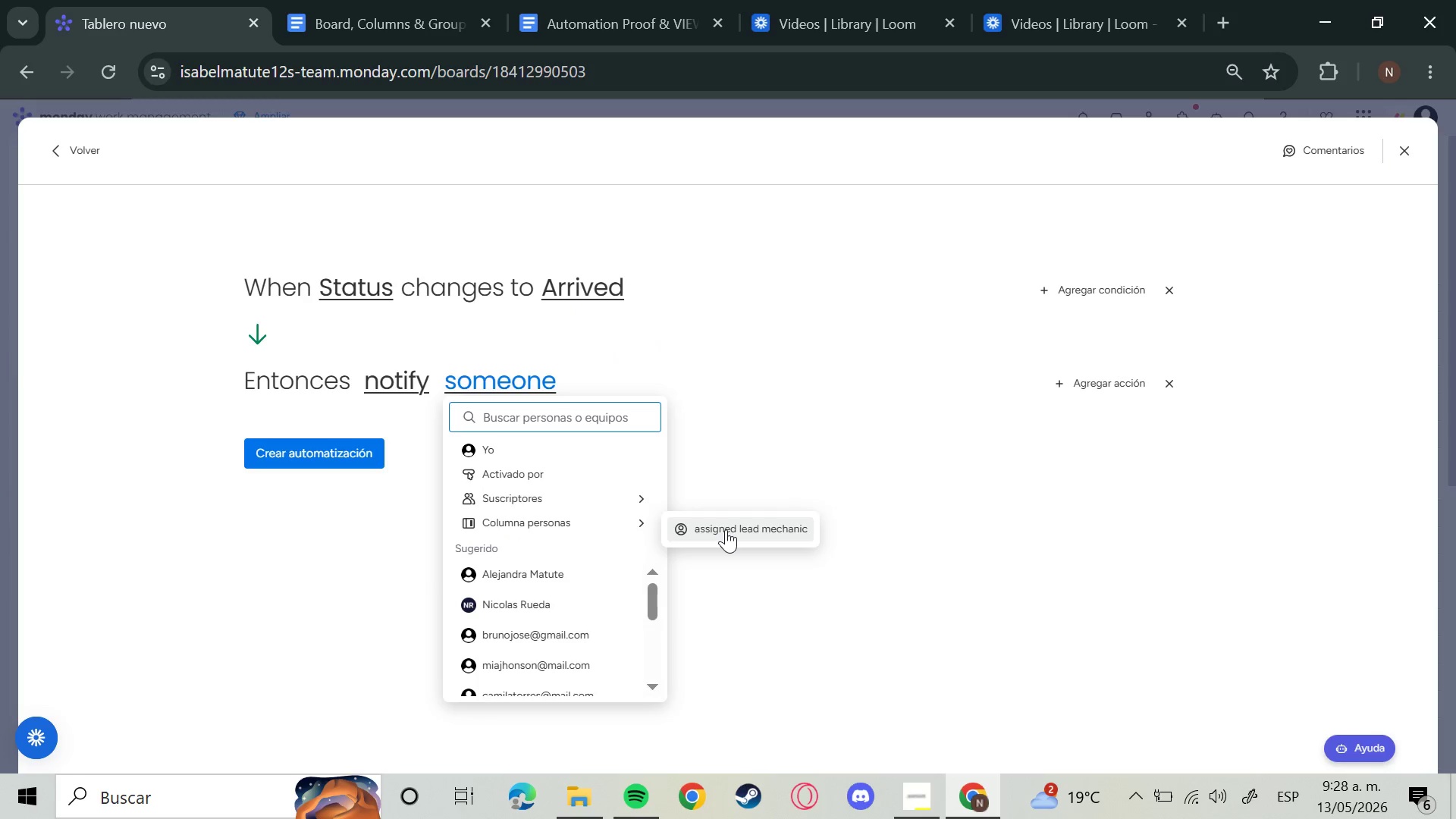 
left_click([726, 529])
 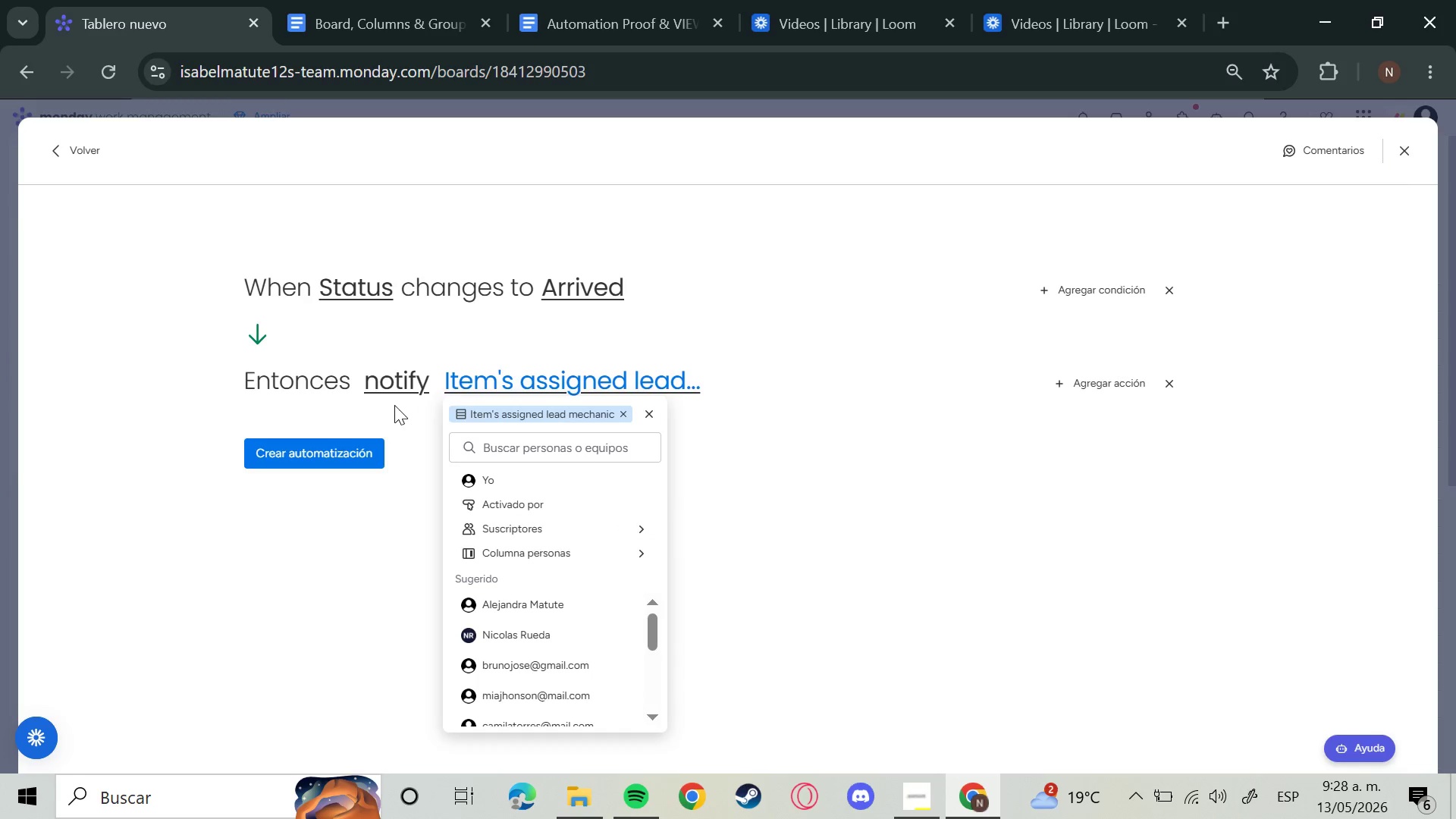 
wait(8.95)
 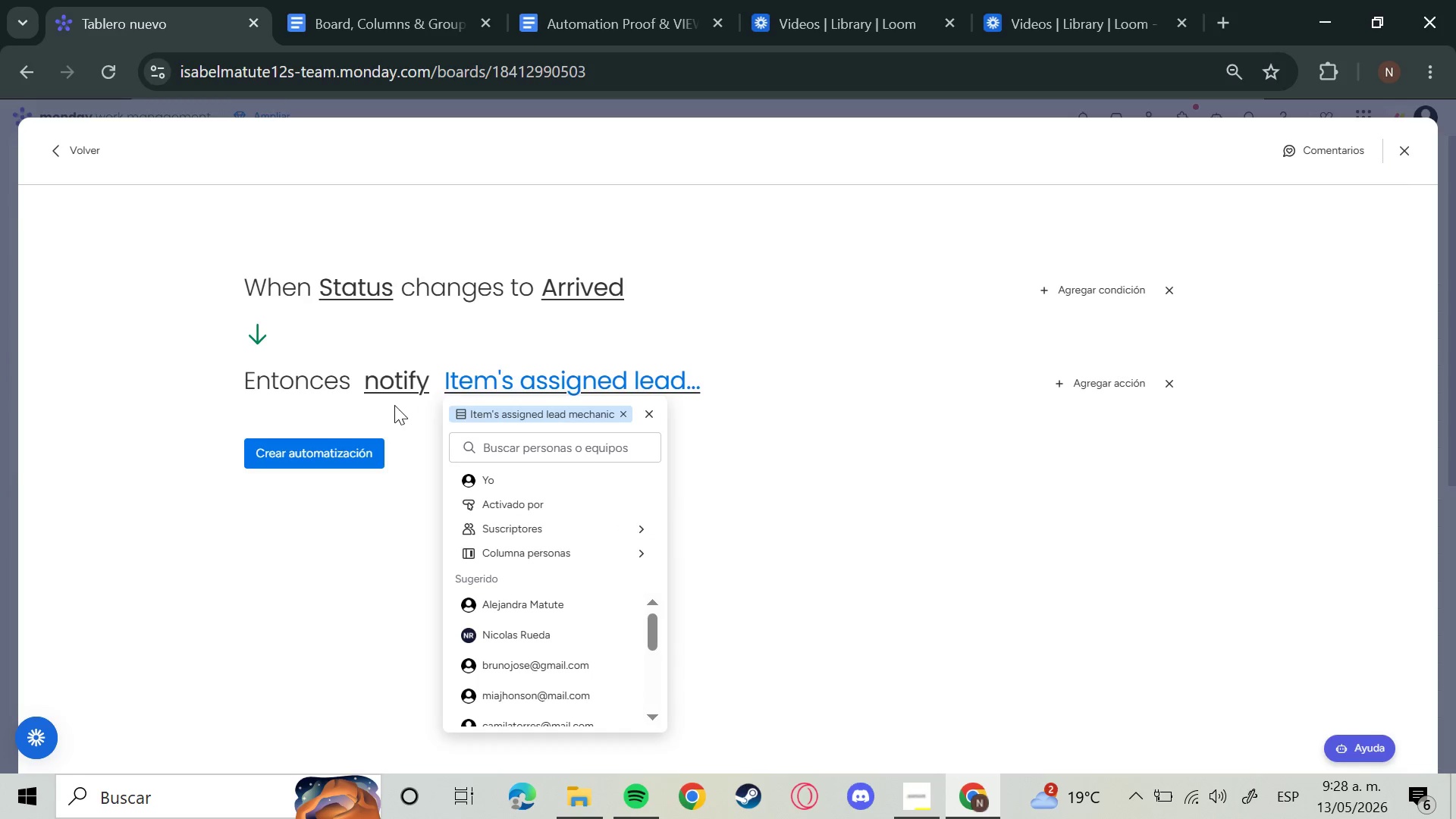 
left_click([402, 383])
 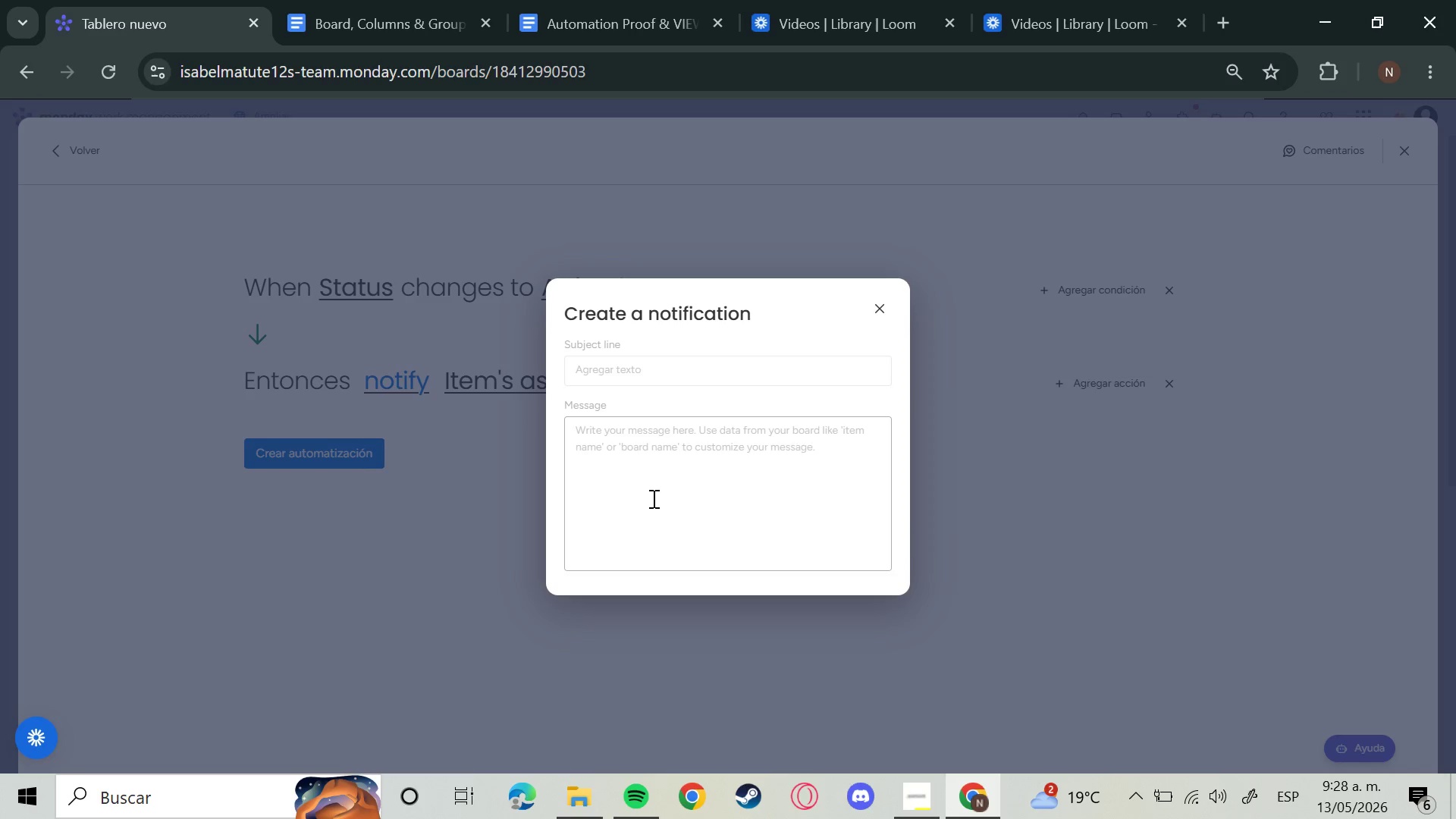 
left_click([654, 491])
 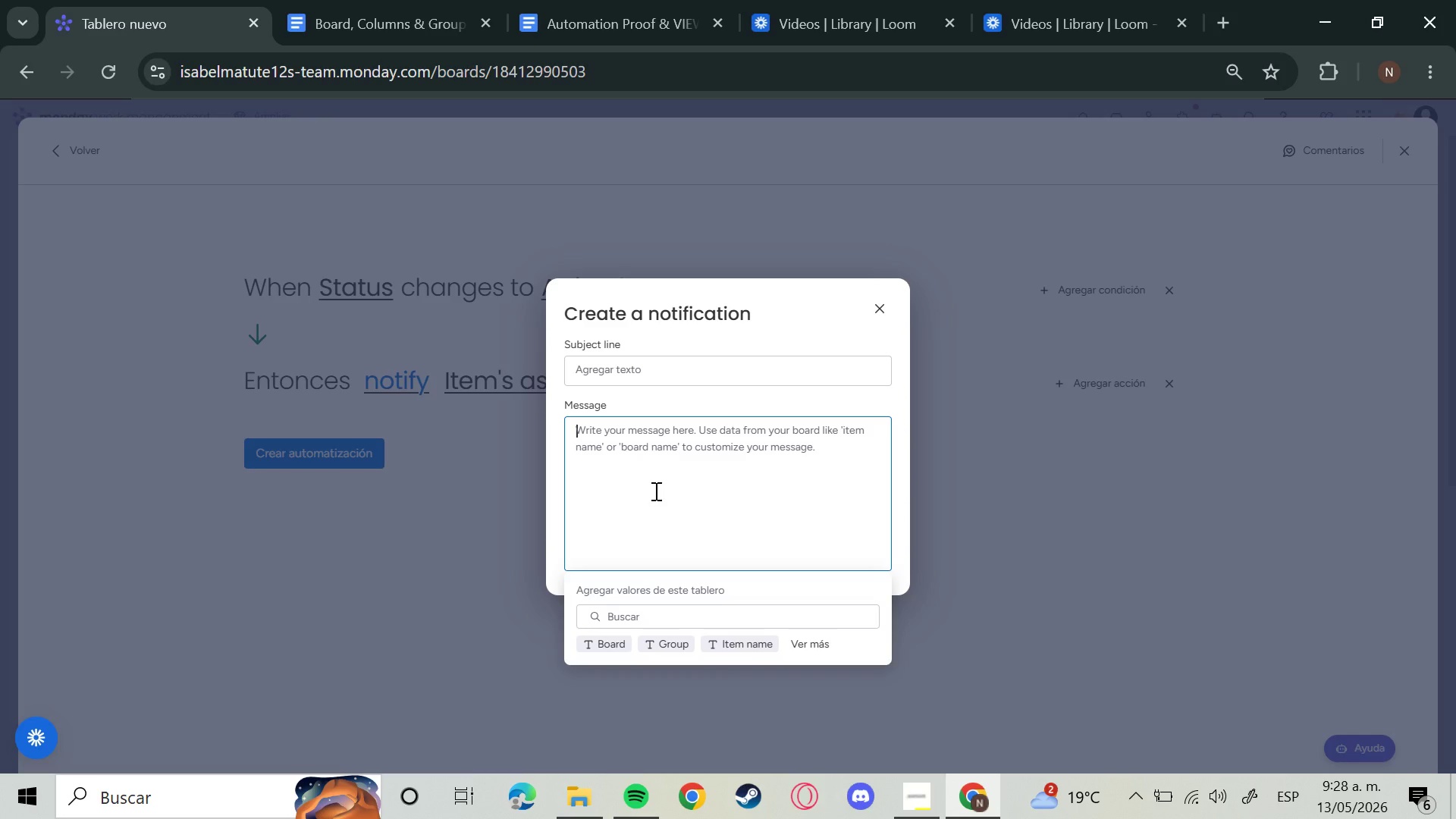 
key(CapsLock)
 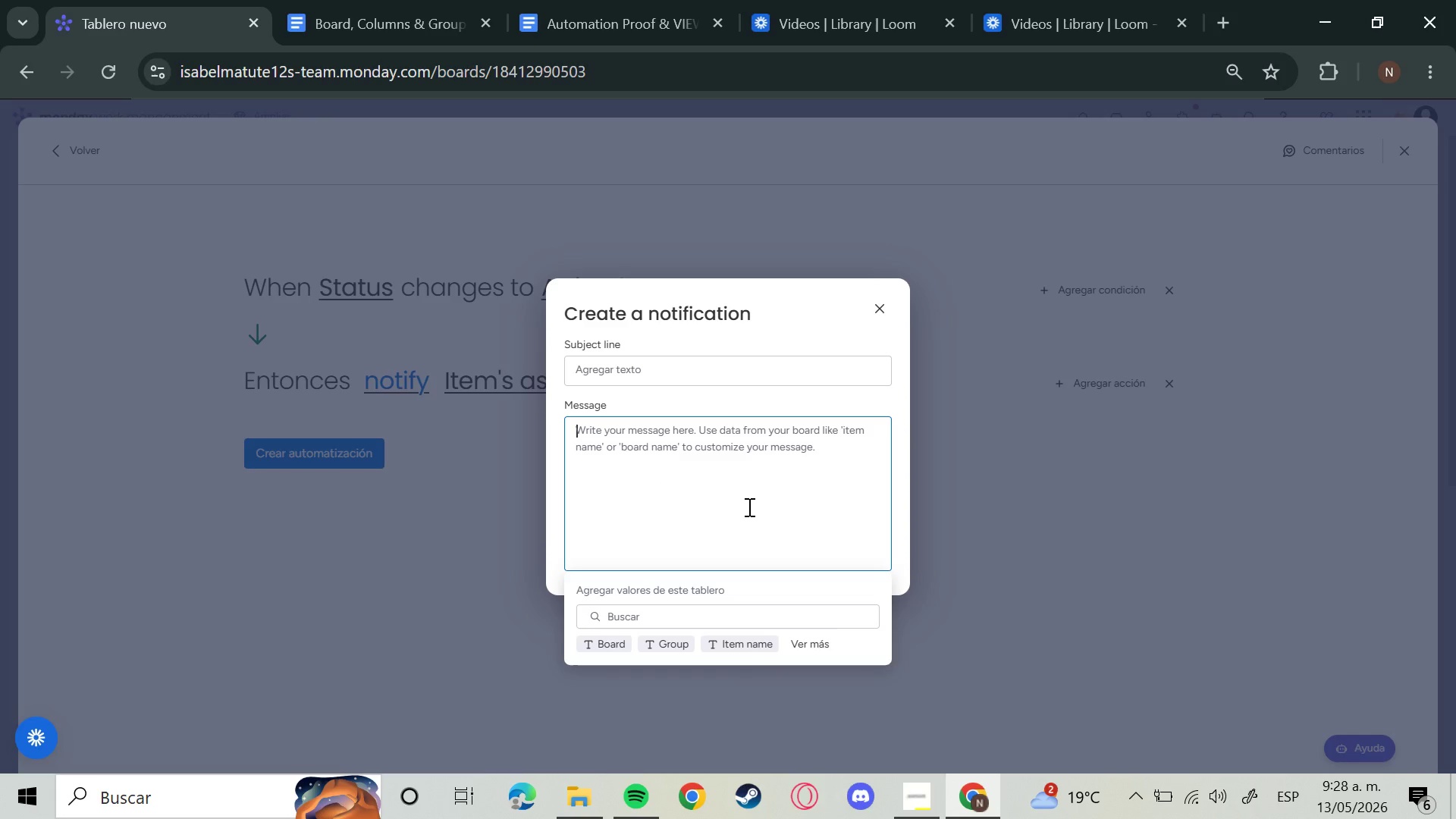 
key(T)
 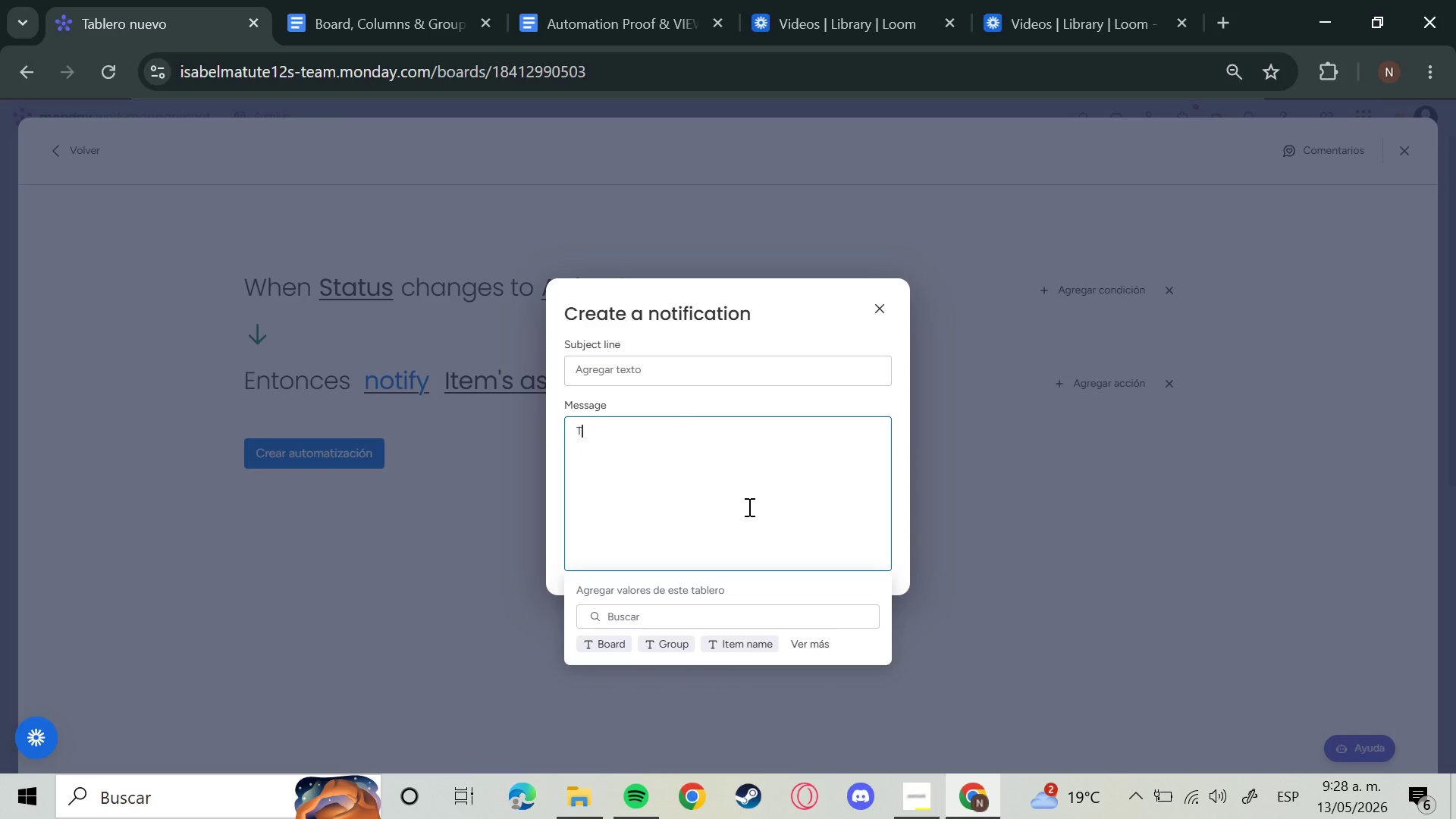 
type(he part )
 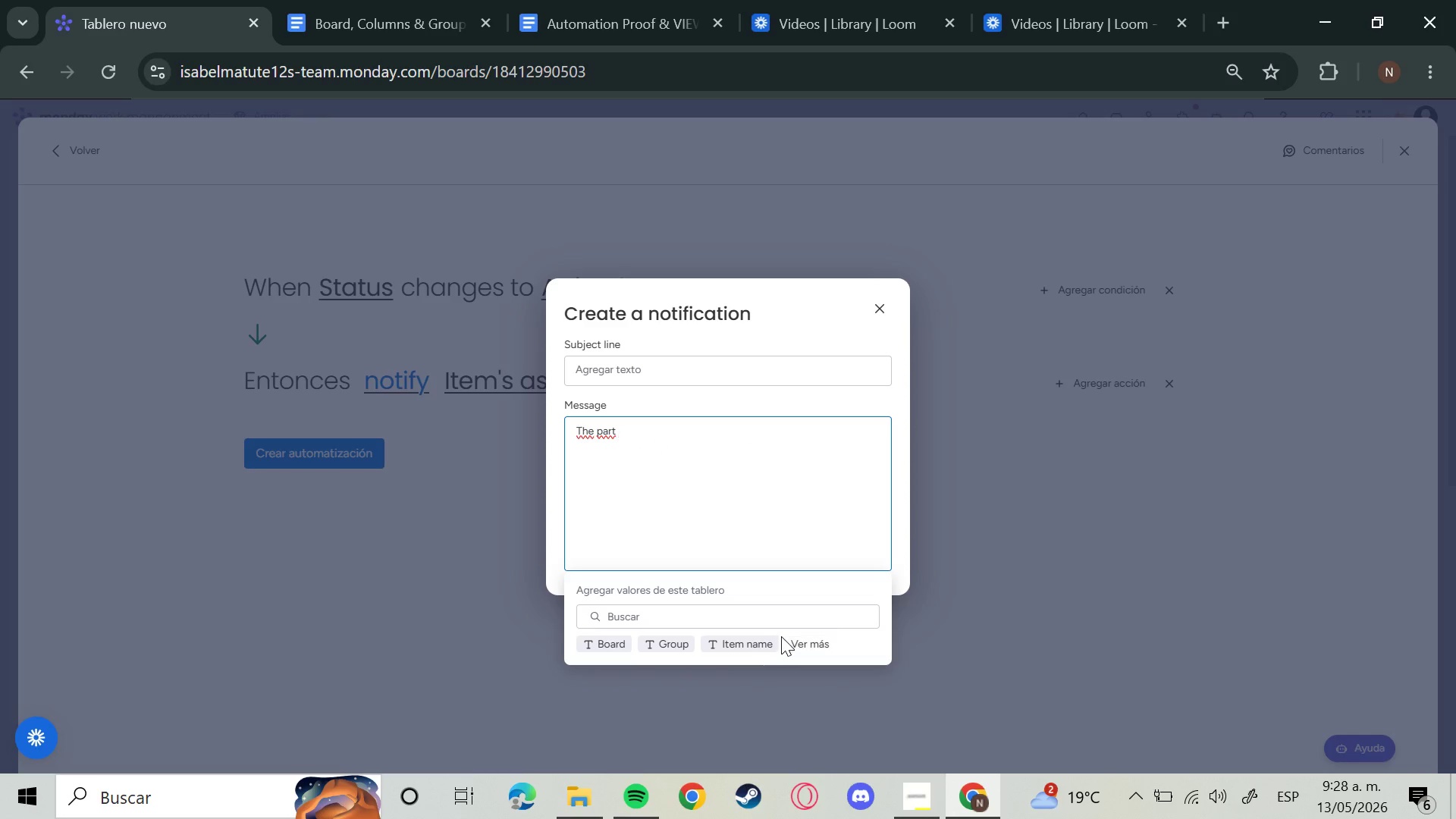 
left_click([793, 637])
 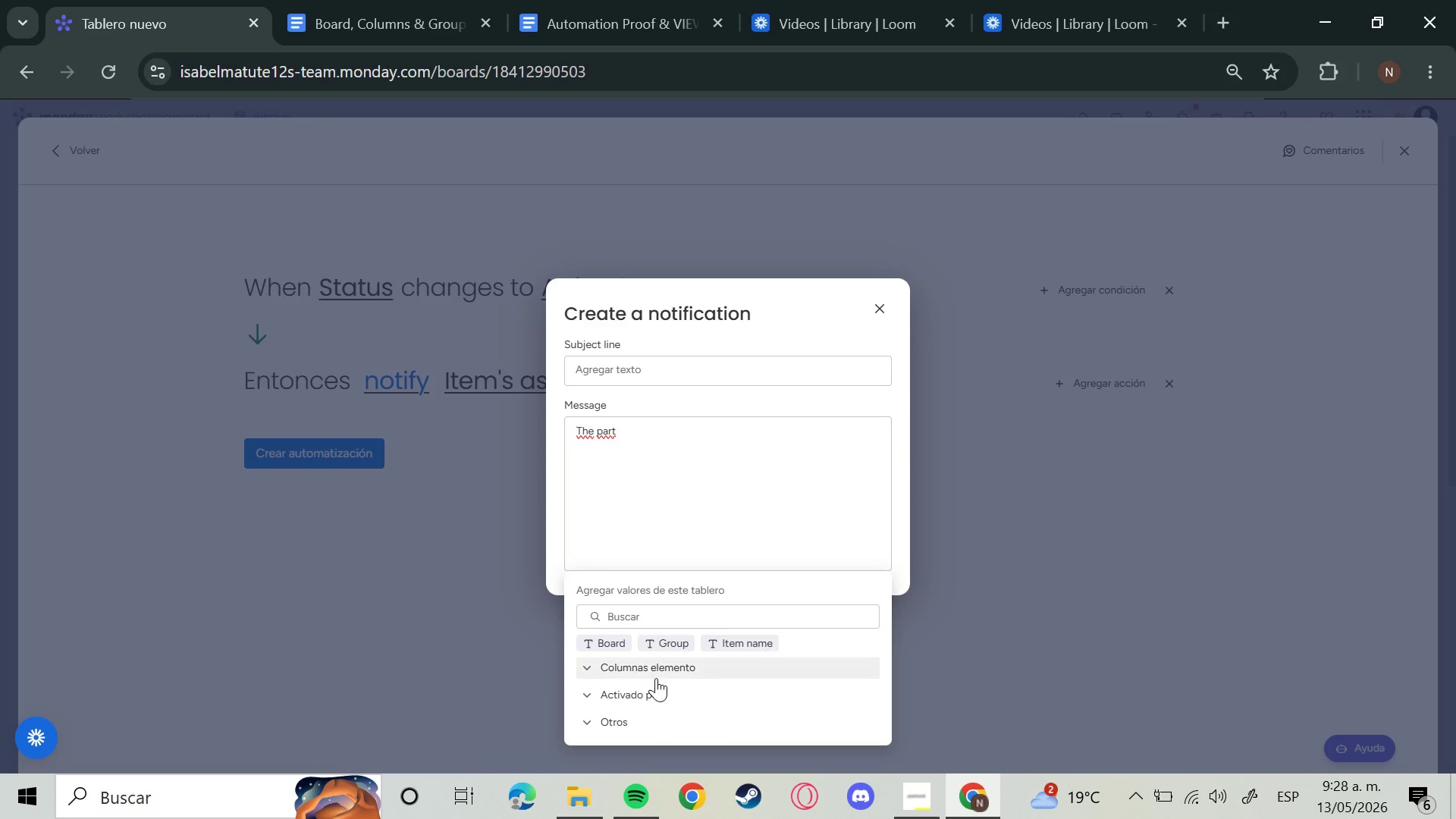 
left_click([654, 678])
 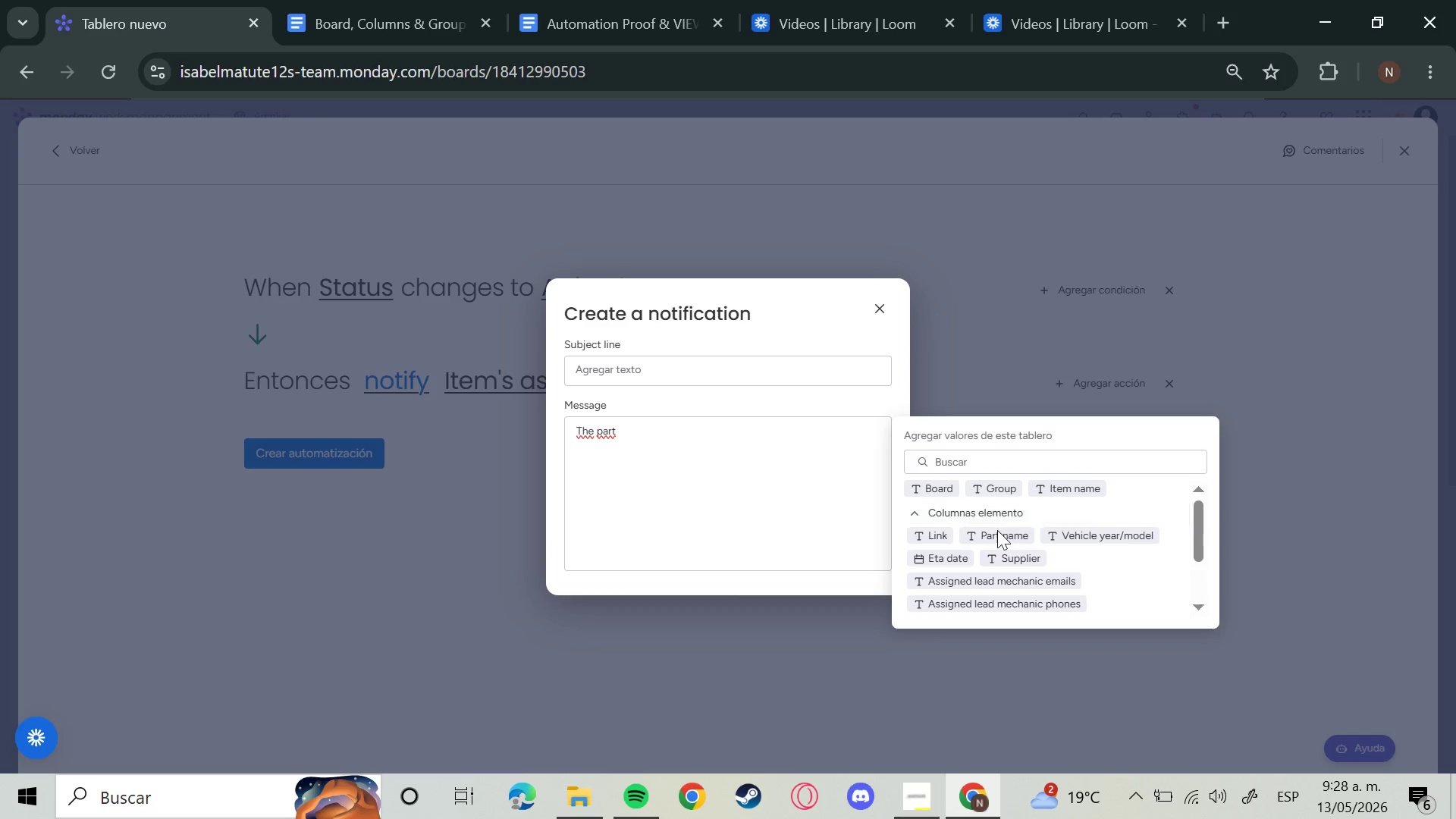 
left_click([997, 530])
 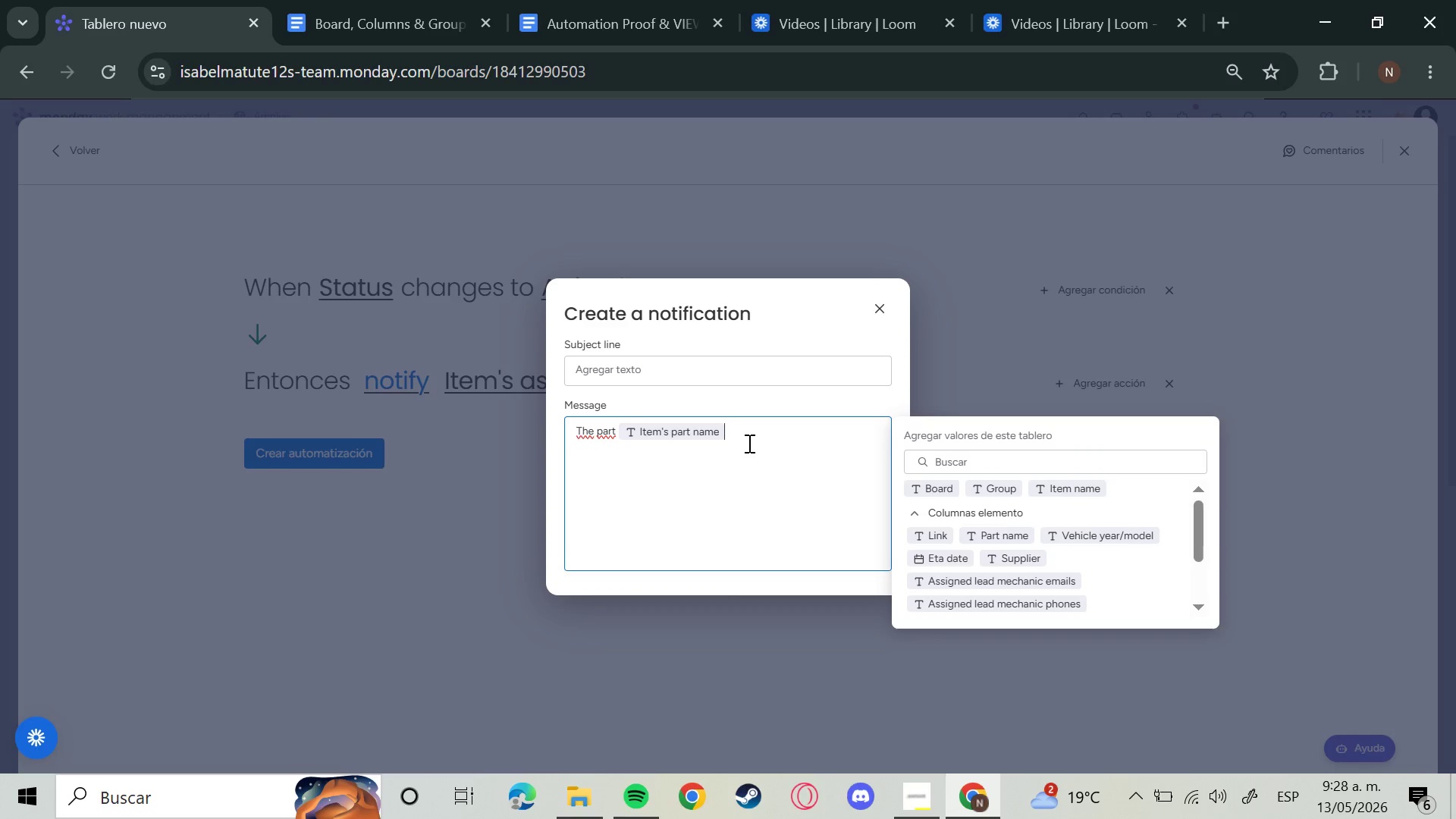 
wait(5.02)
 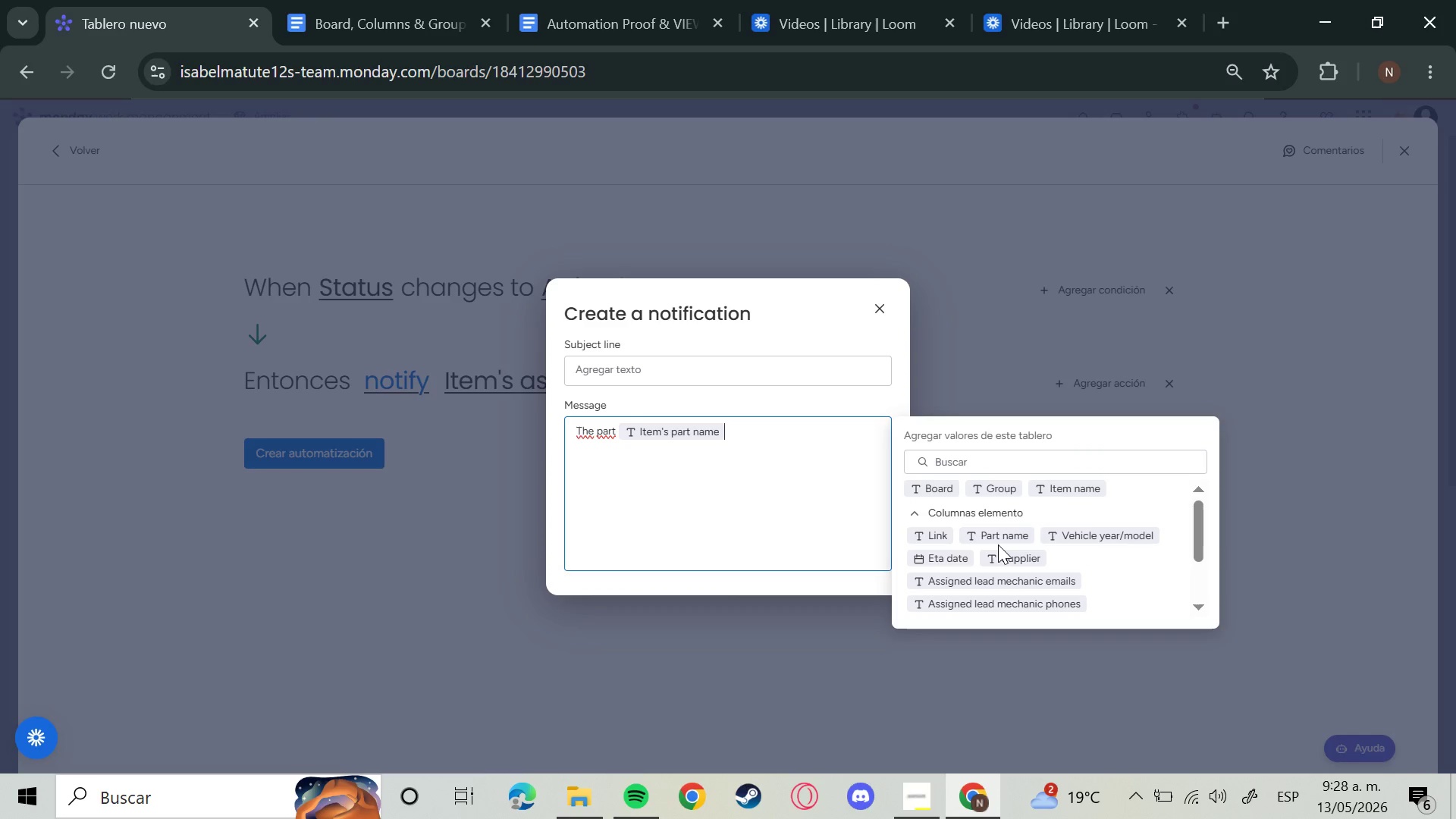 
type( for )
 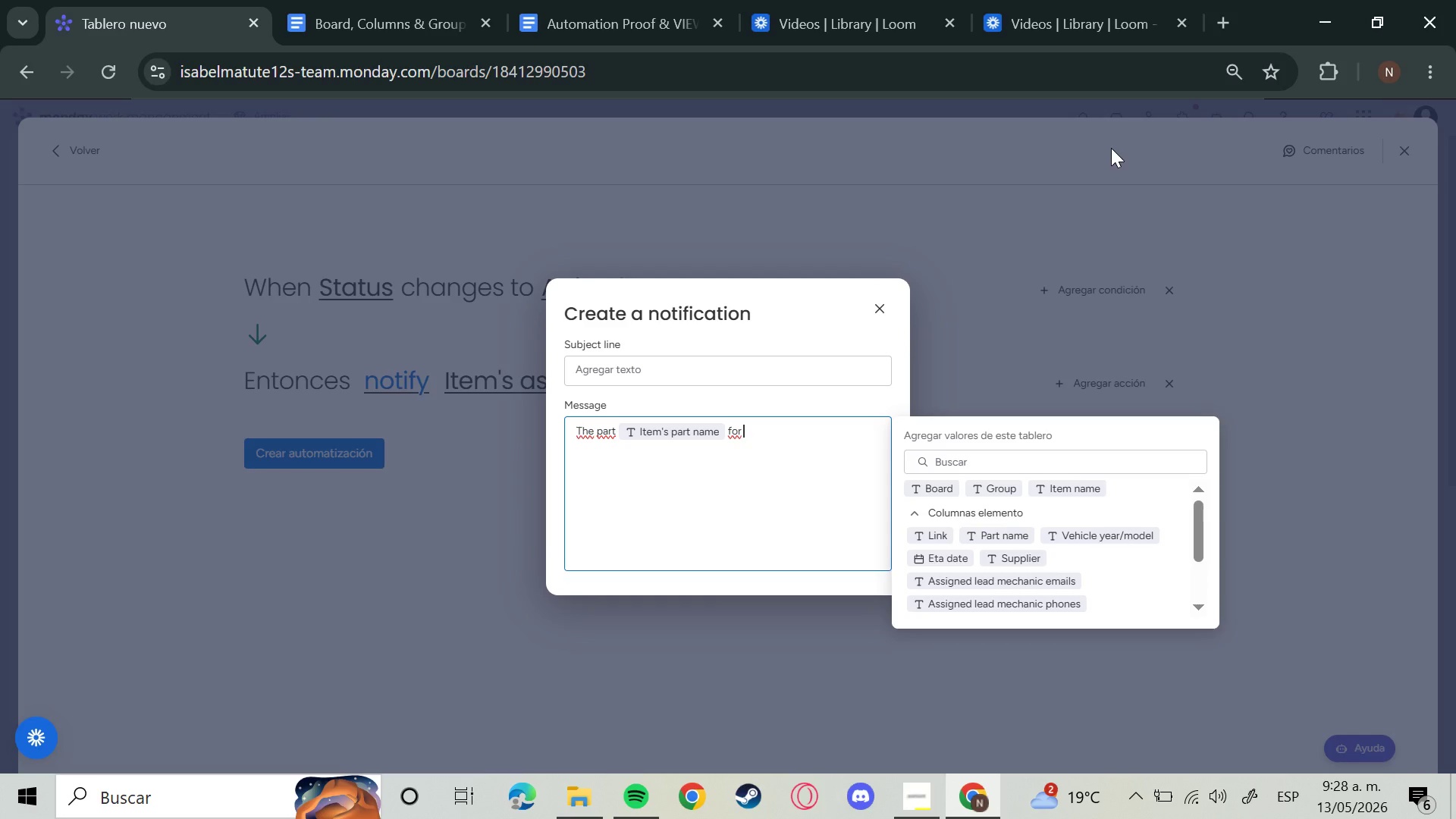 
left_click([1122, 535])
 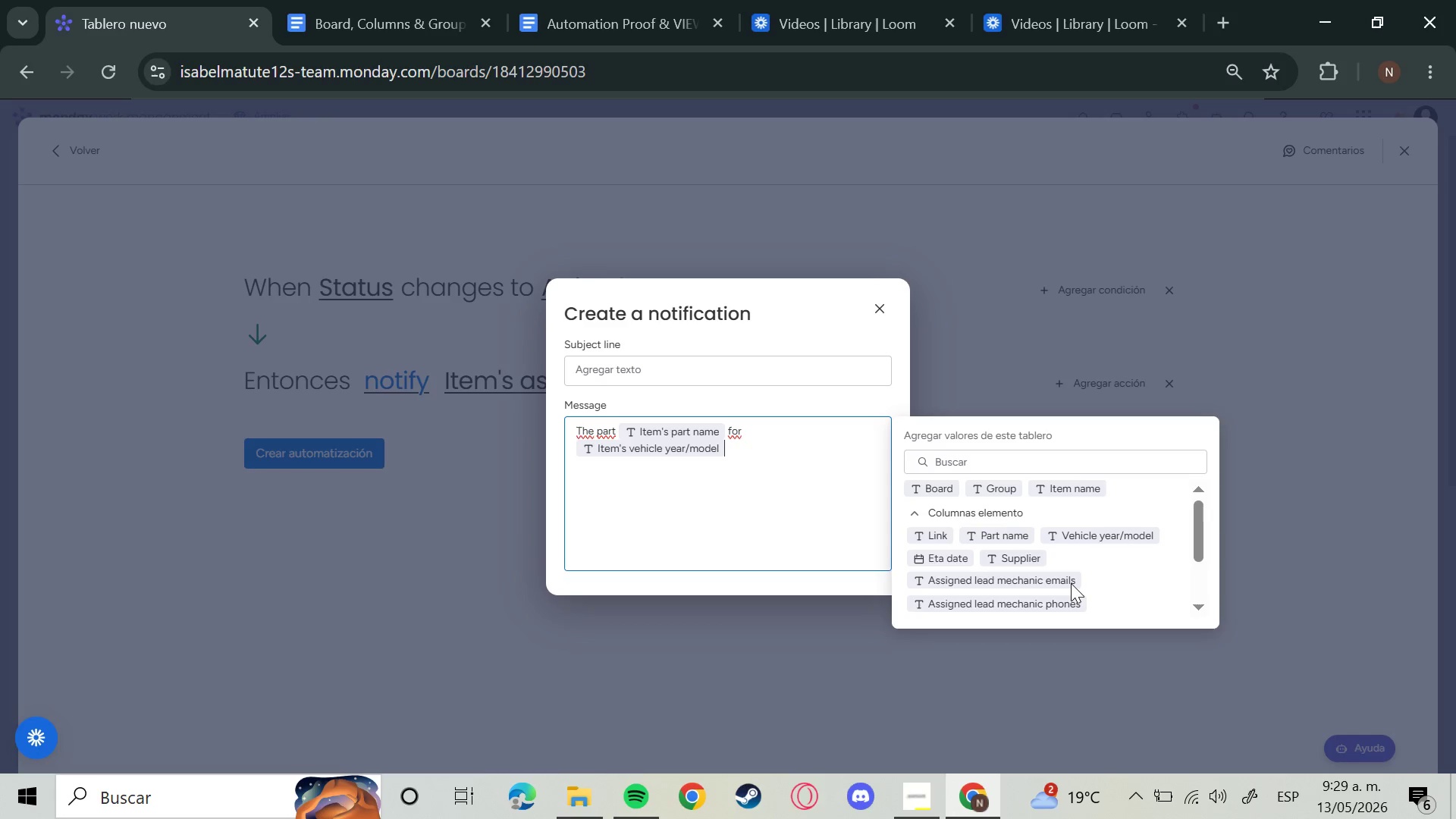 
wait(24.59)
 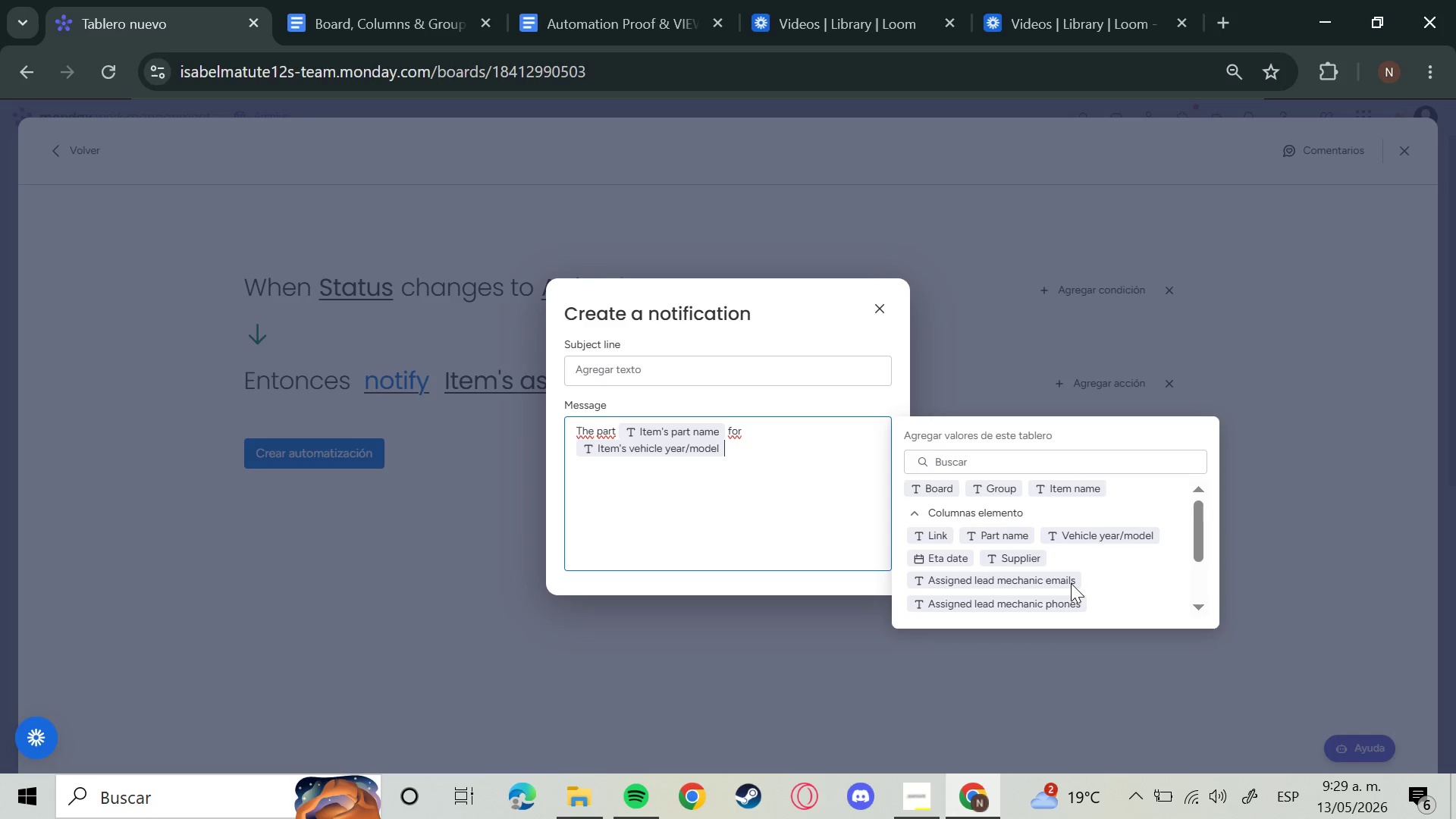 
left_click([914, 786])